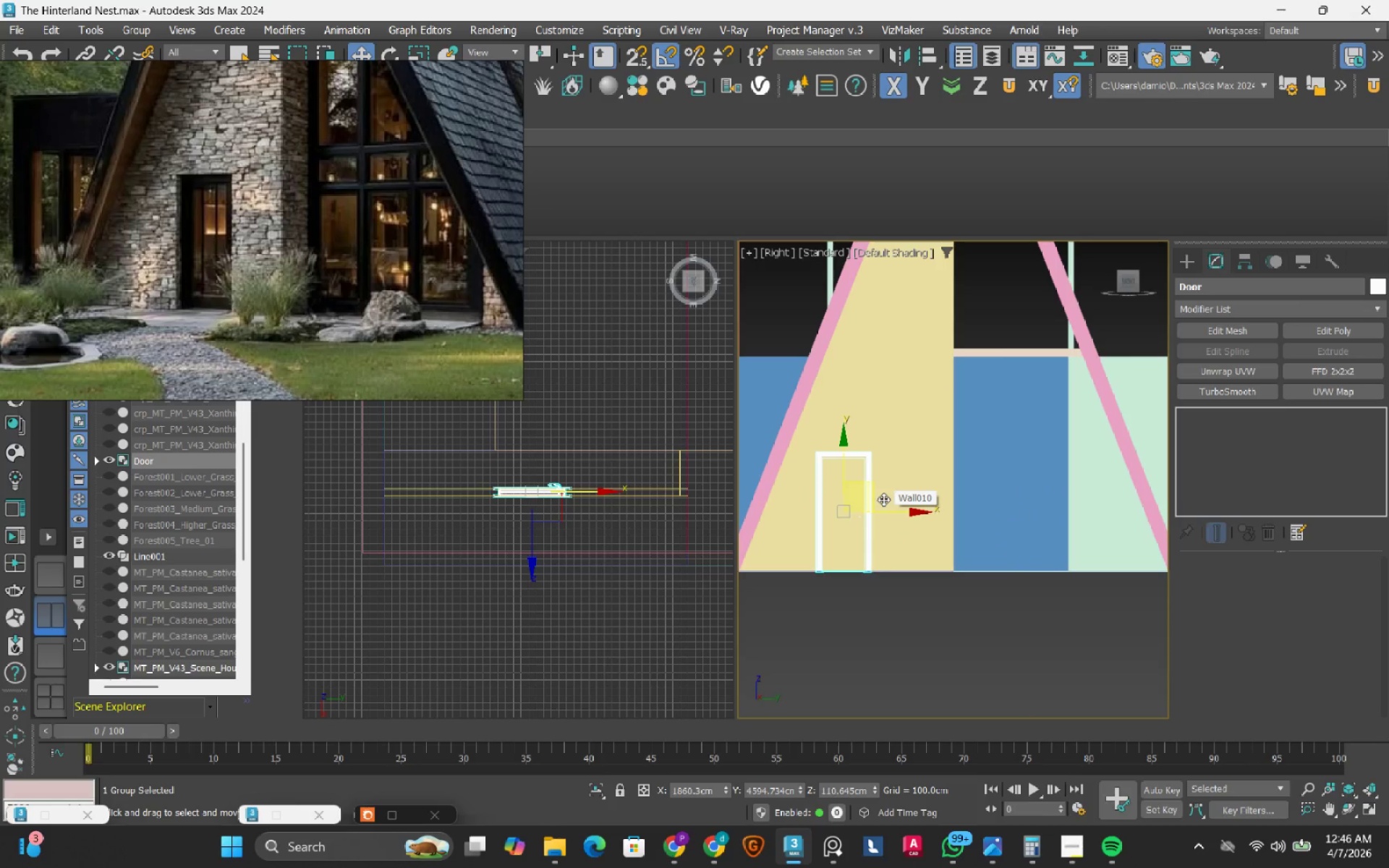 
scroll: coordinate [530, 613], scroll_direction: none, amount: 0.0
 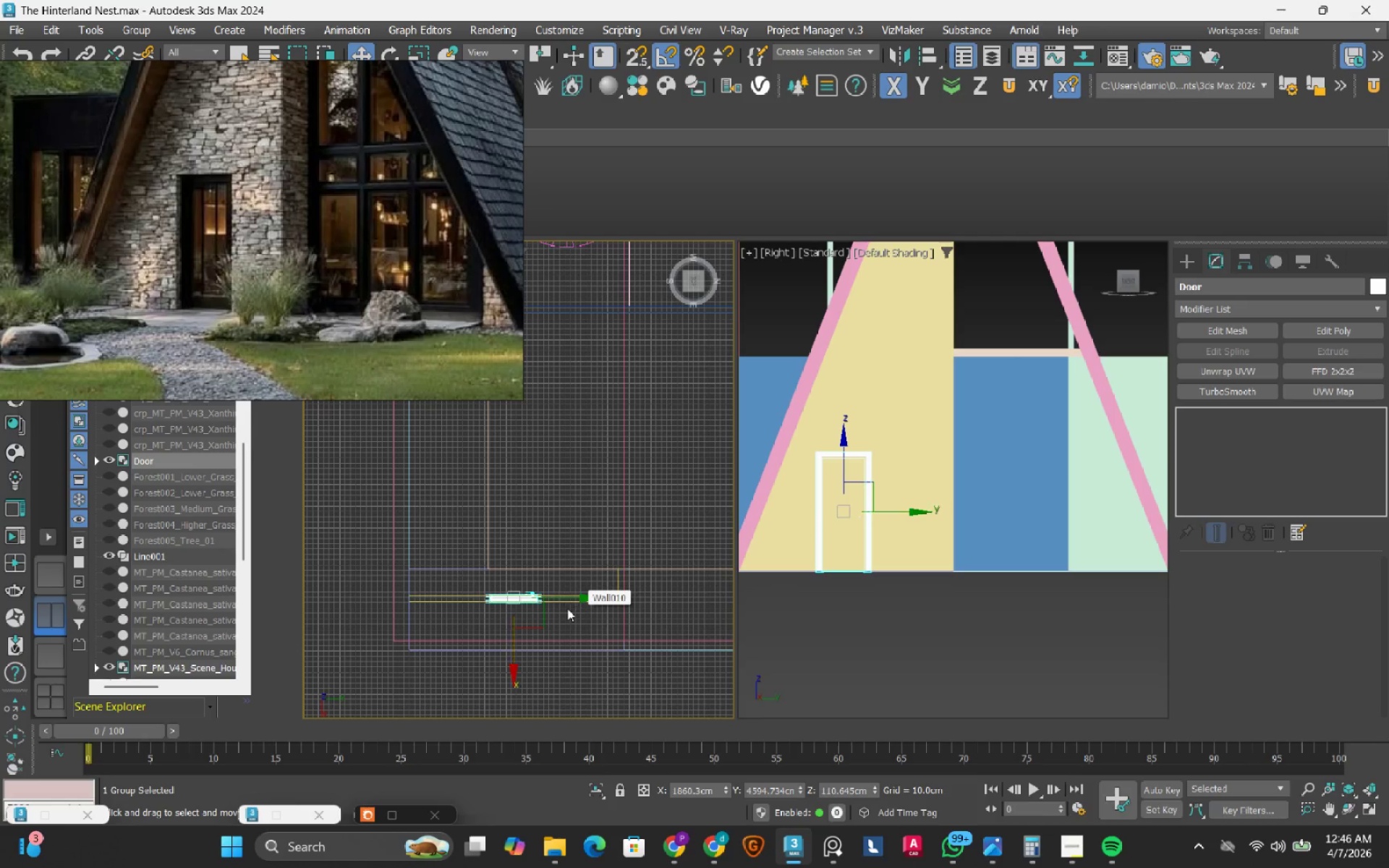 
left_click_drag(start_coordinate=[577, 597], to_coordinate=[607, 600])
 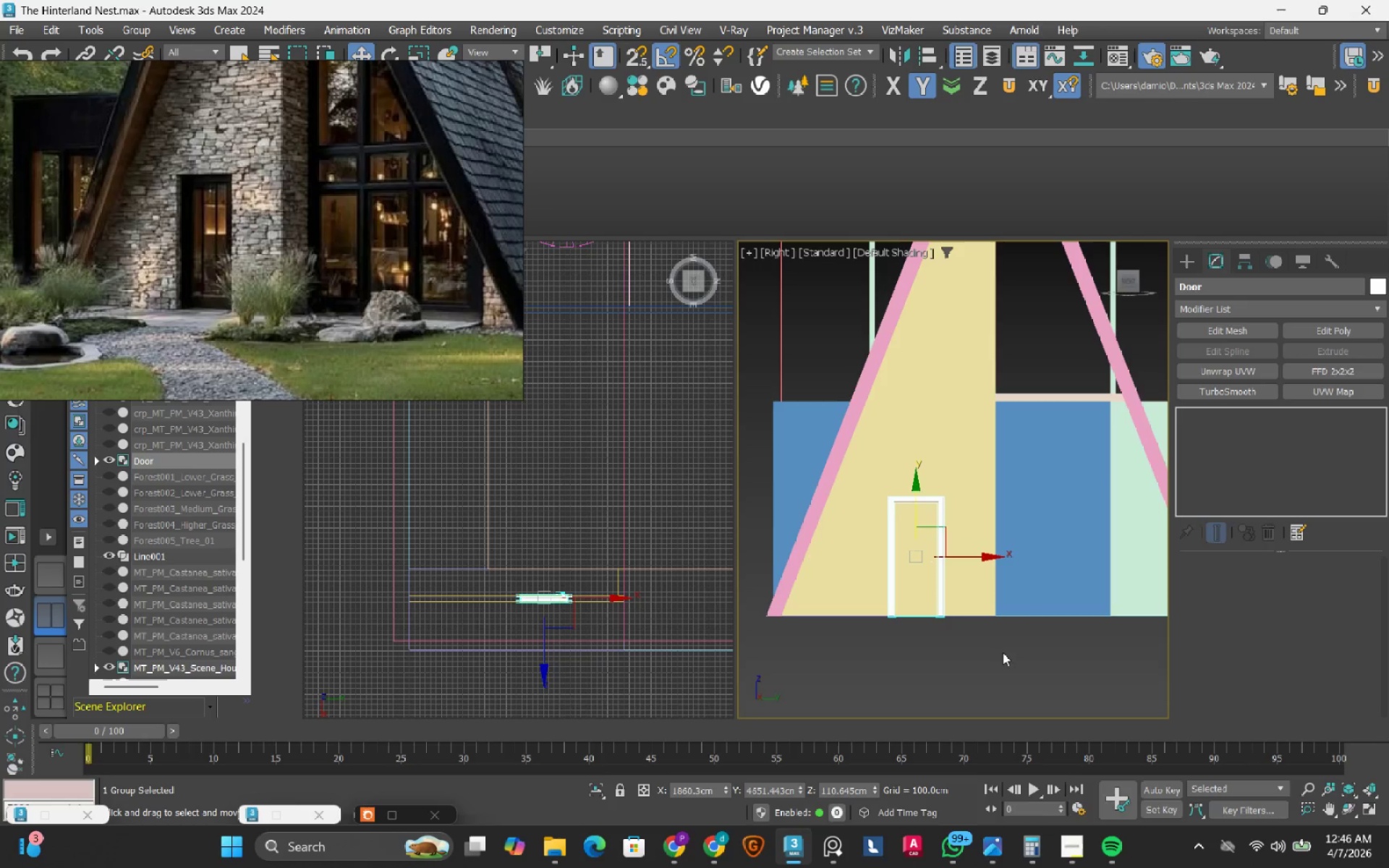 
left_click([1003, 652])
 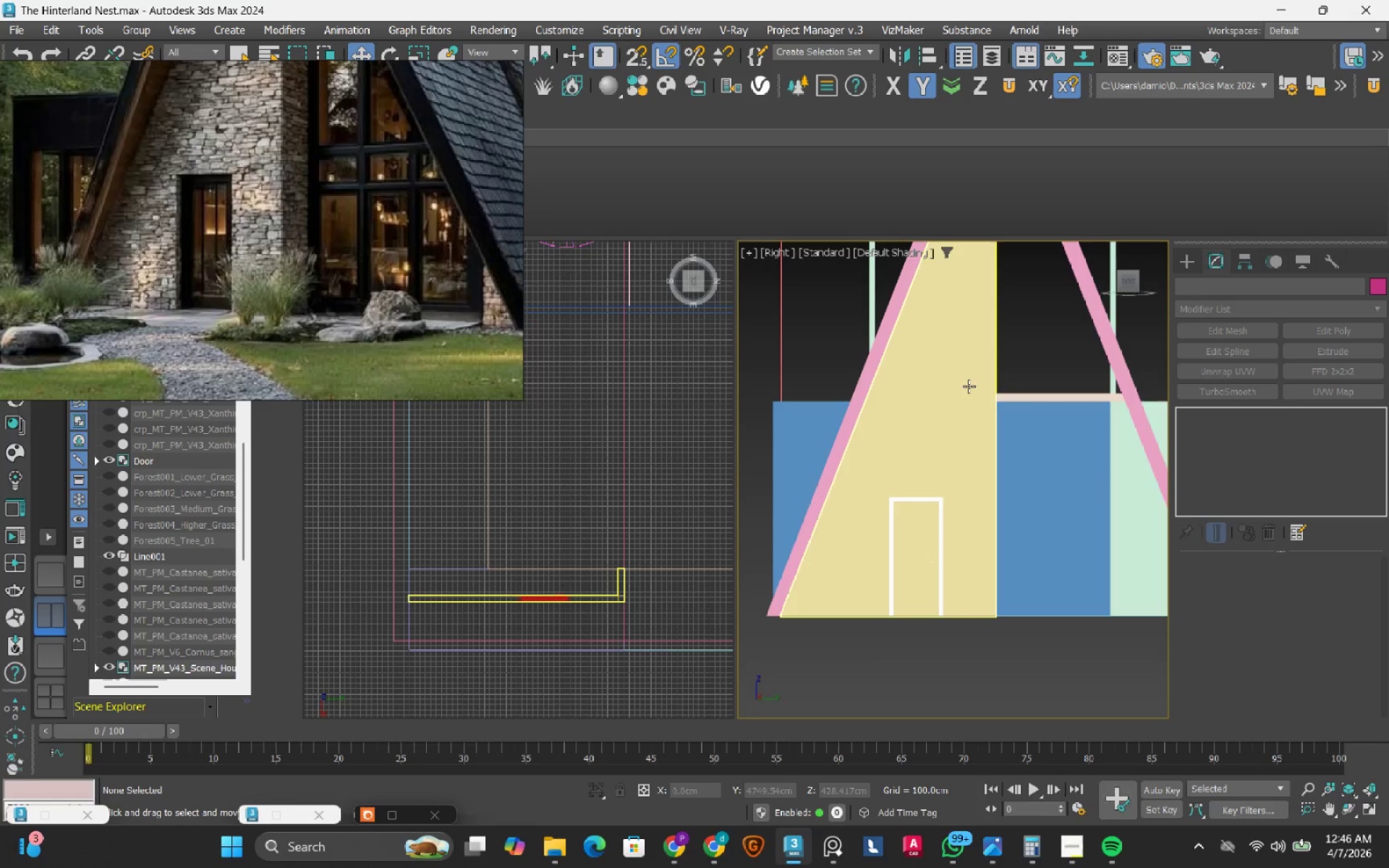 
left_click([969, 386])
 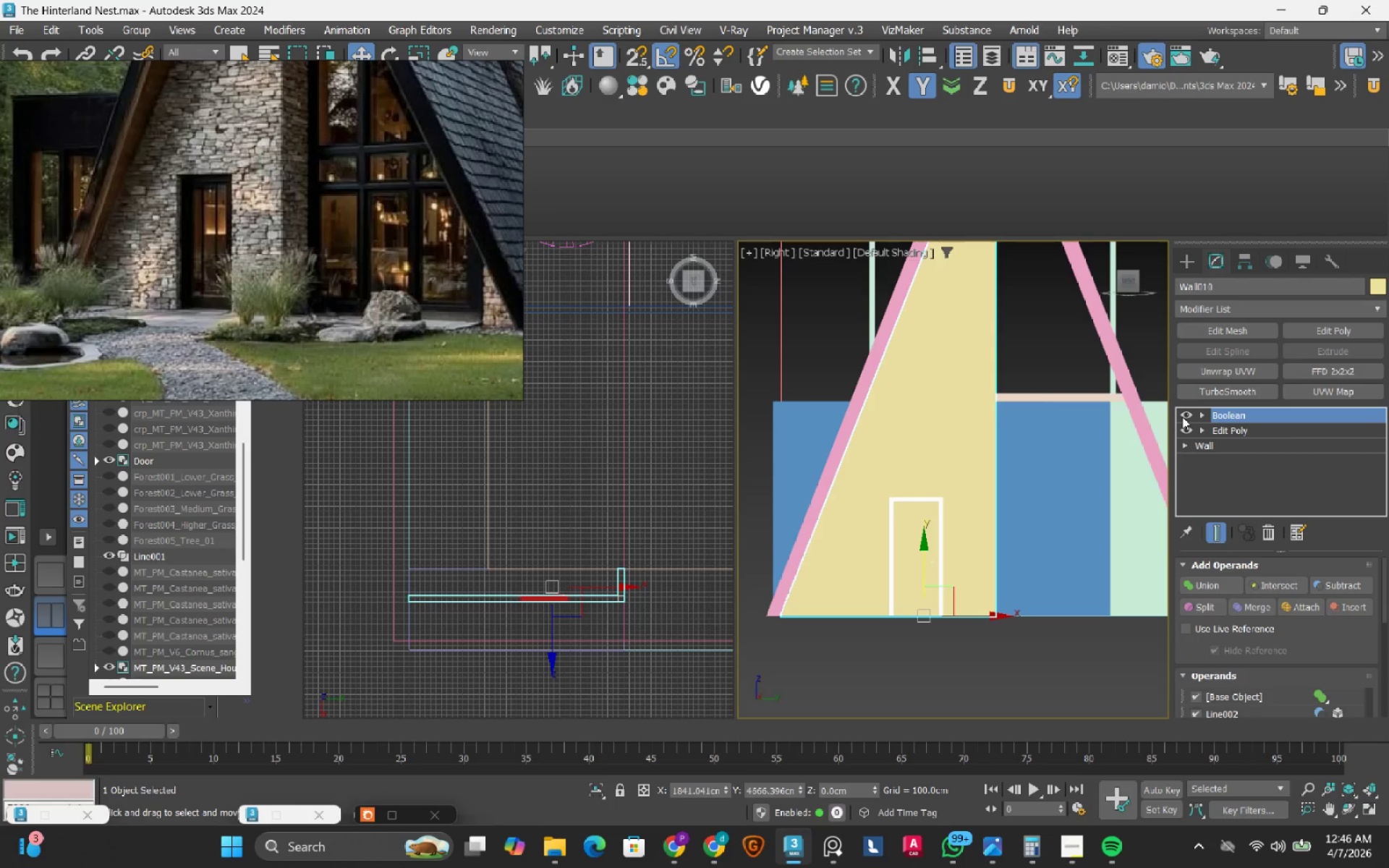 
left_click([1184, 416])
 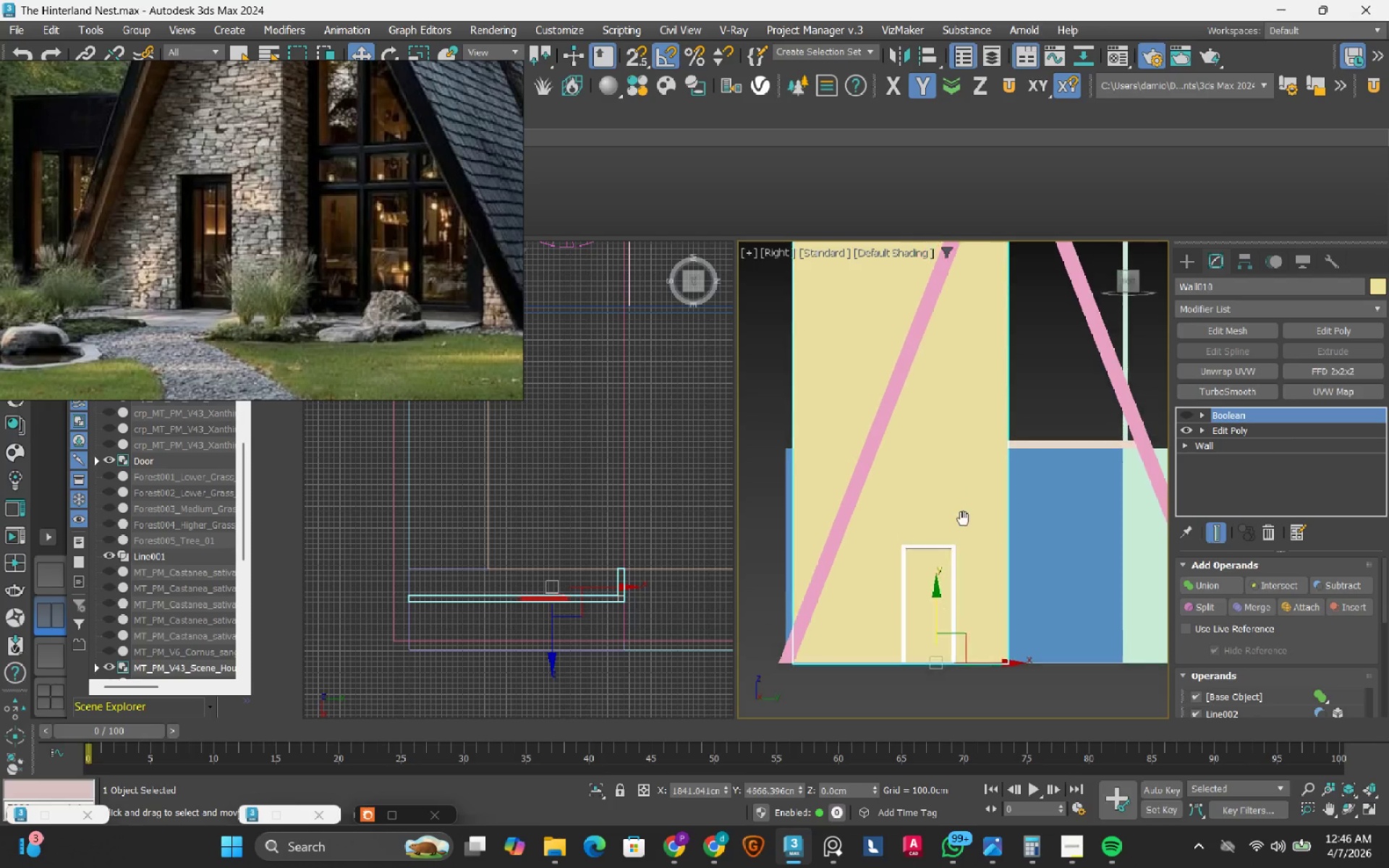 
left_click([1243, 433])
 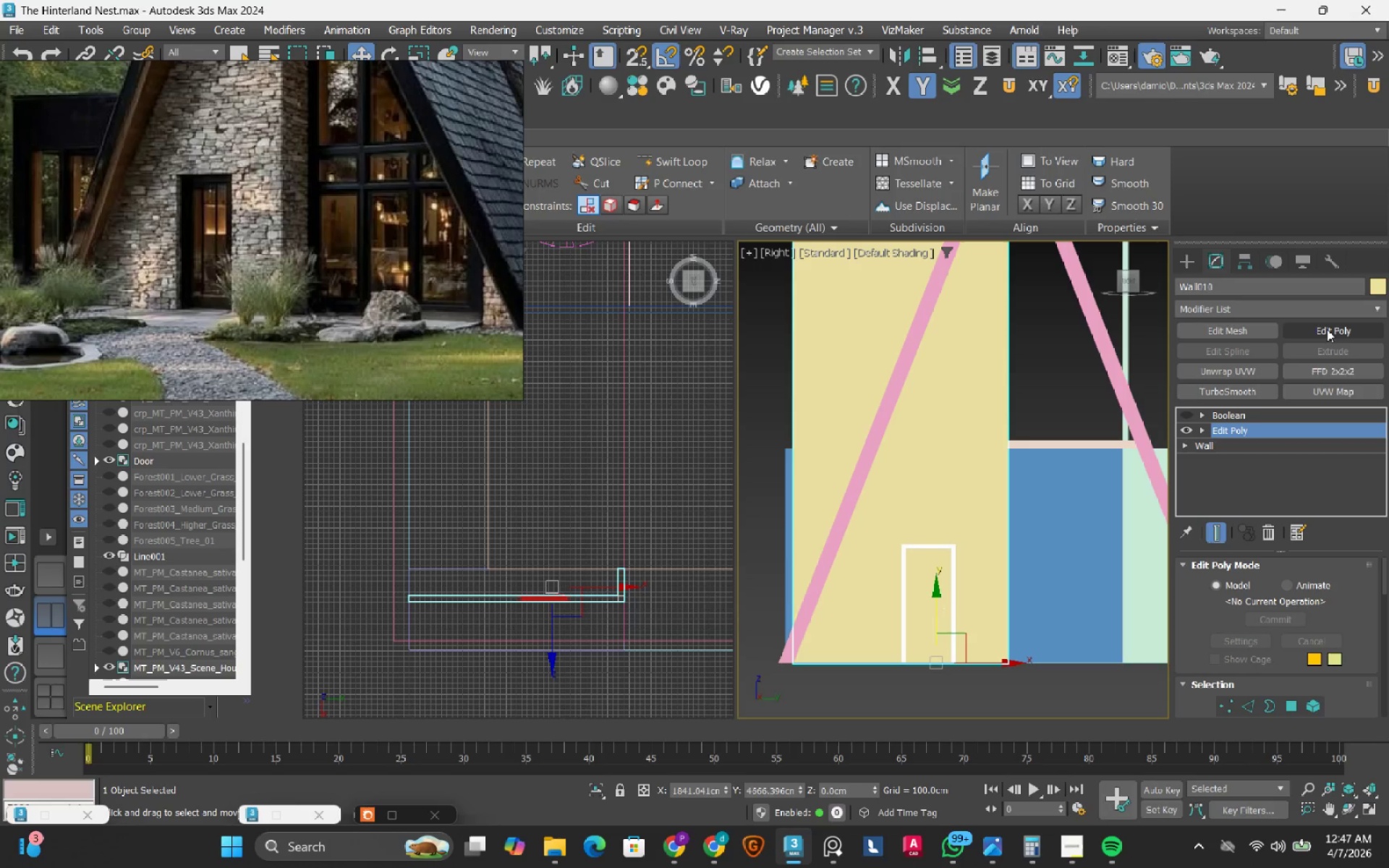 
left_click([1327, 329])
 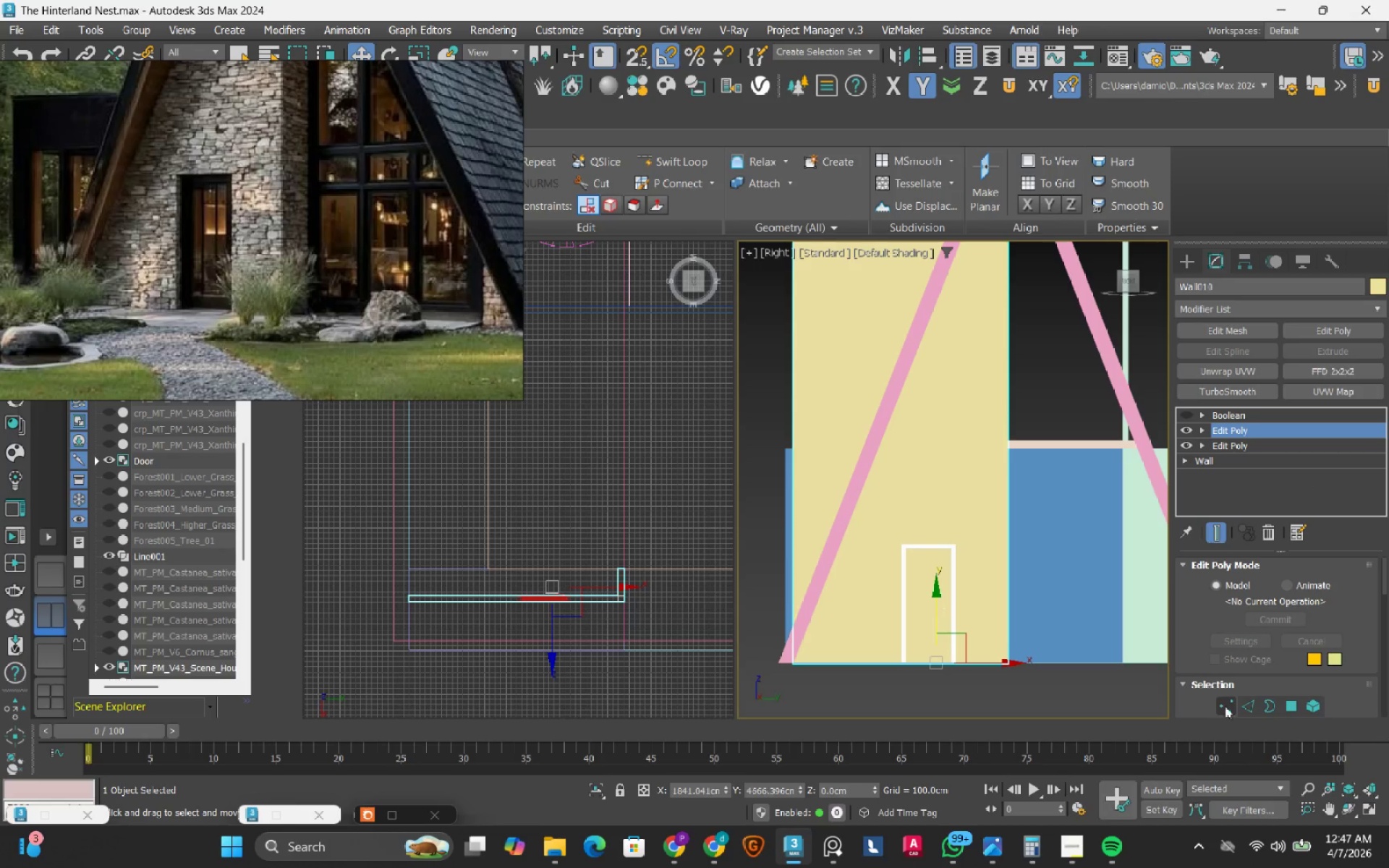 
left_click([1246, 705])
 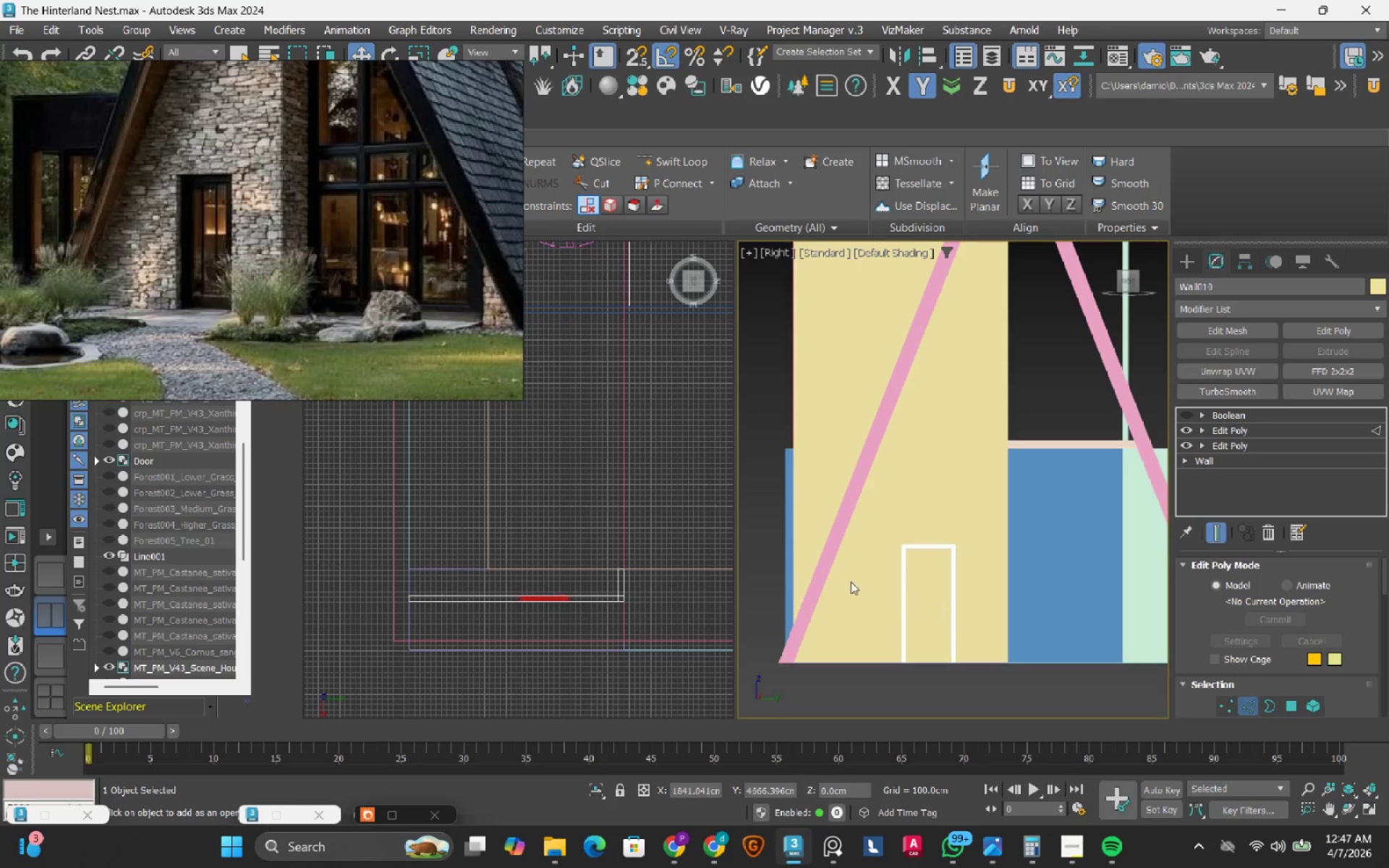 
scroll: coordinate [867, 629], scroll_direction: down, amount: 4.0
 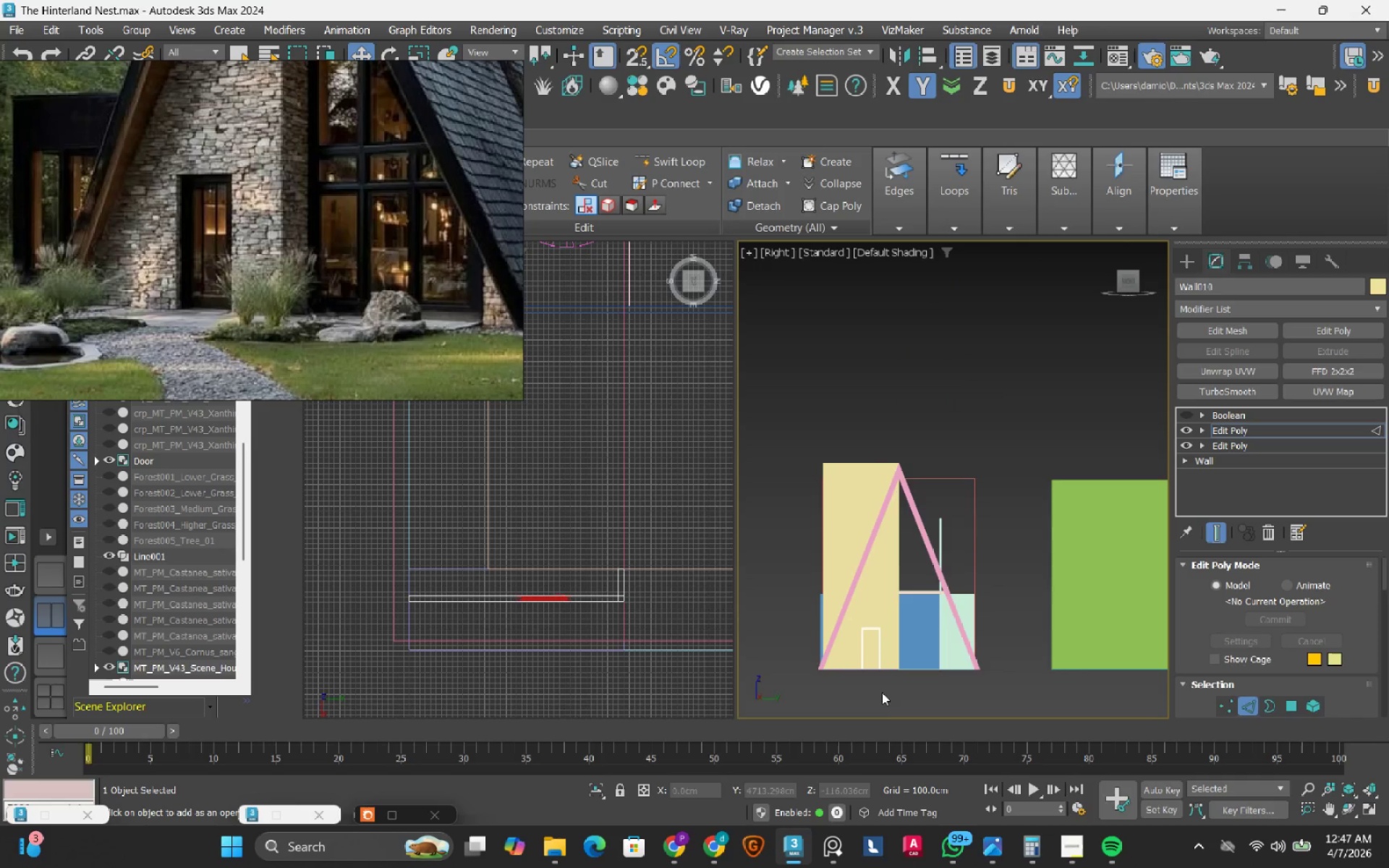 
left_click_drag(start_coordinate=[880, 697], to_coordinate=[852, 438])
 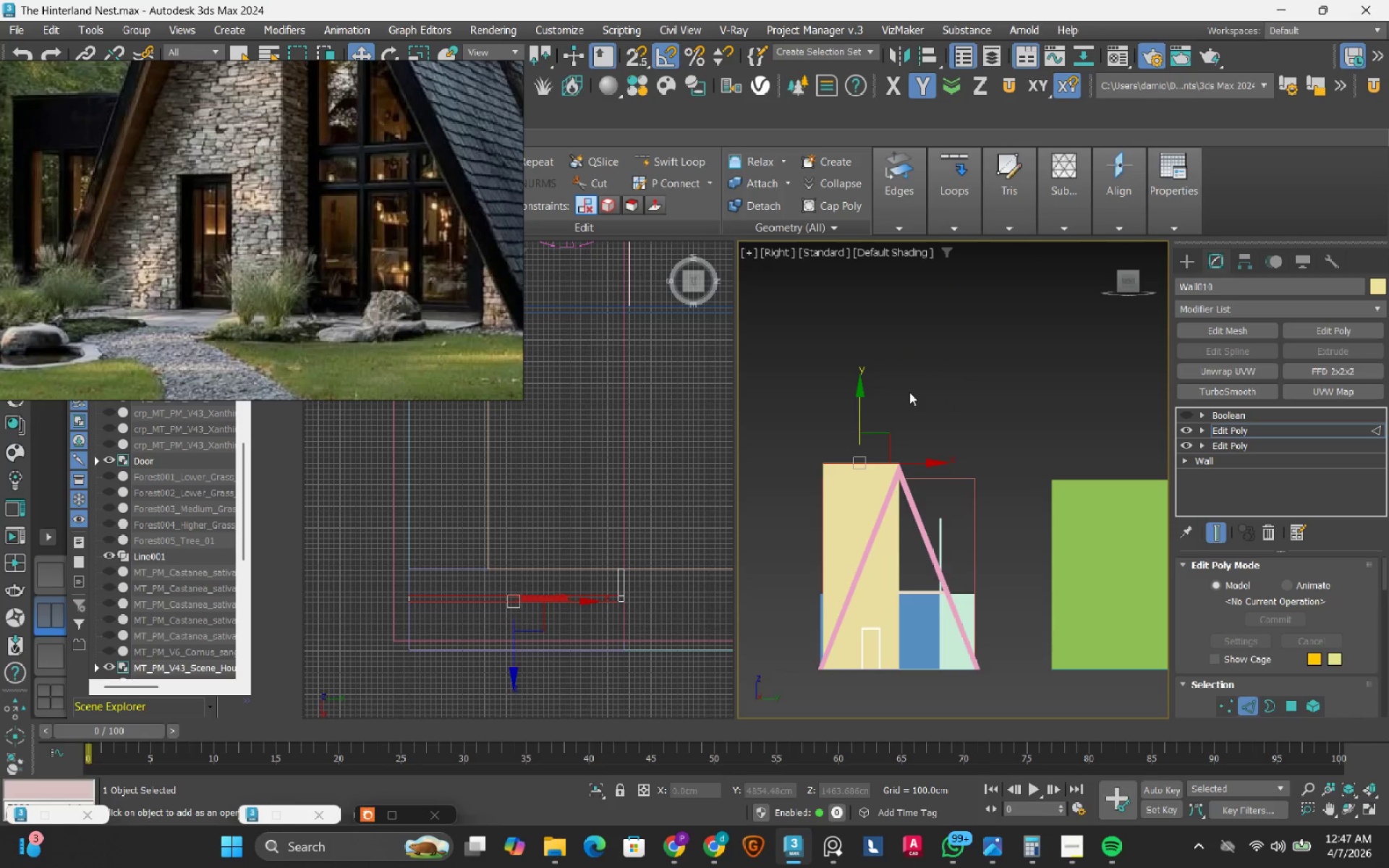 
right_click([909, 392])
 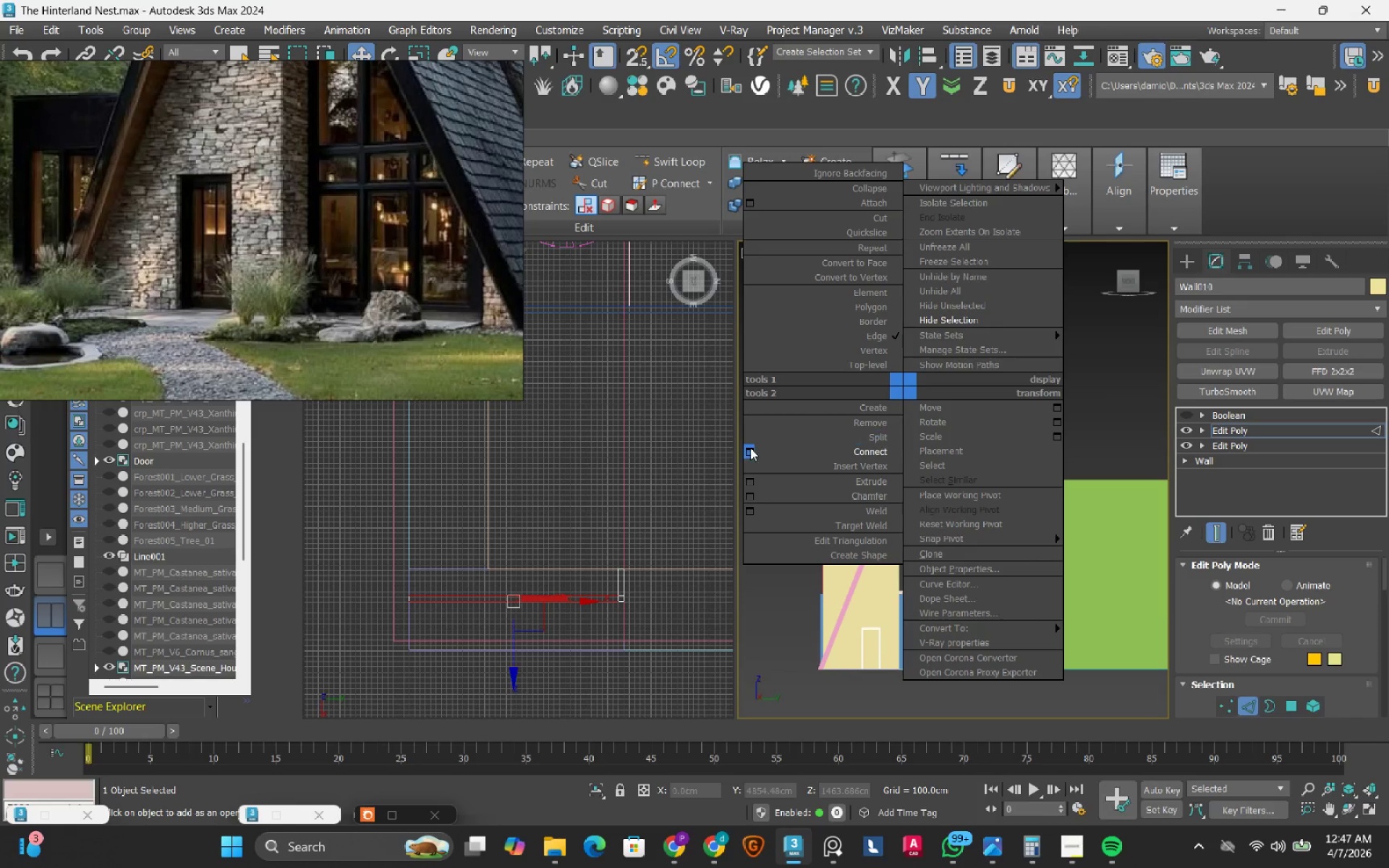 
left_click([745, 451])
 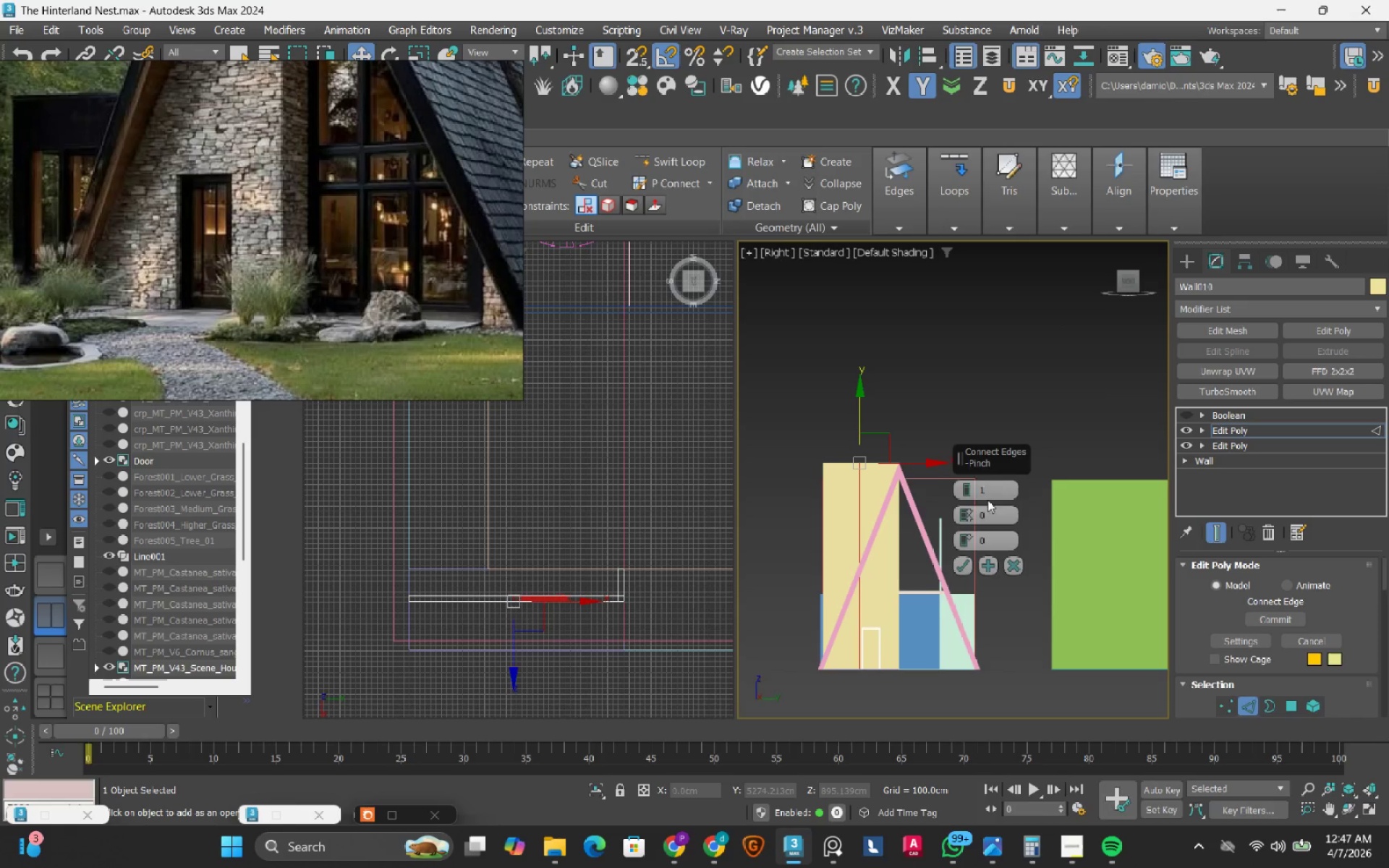 
left_click([970, 485])
 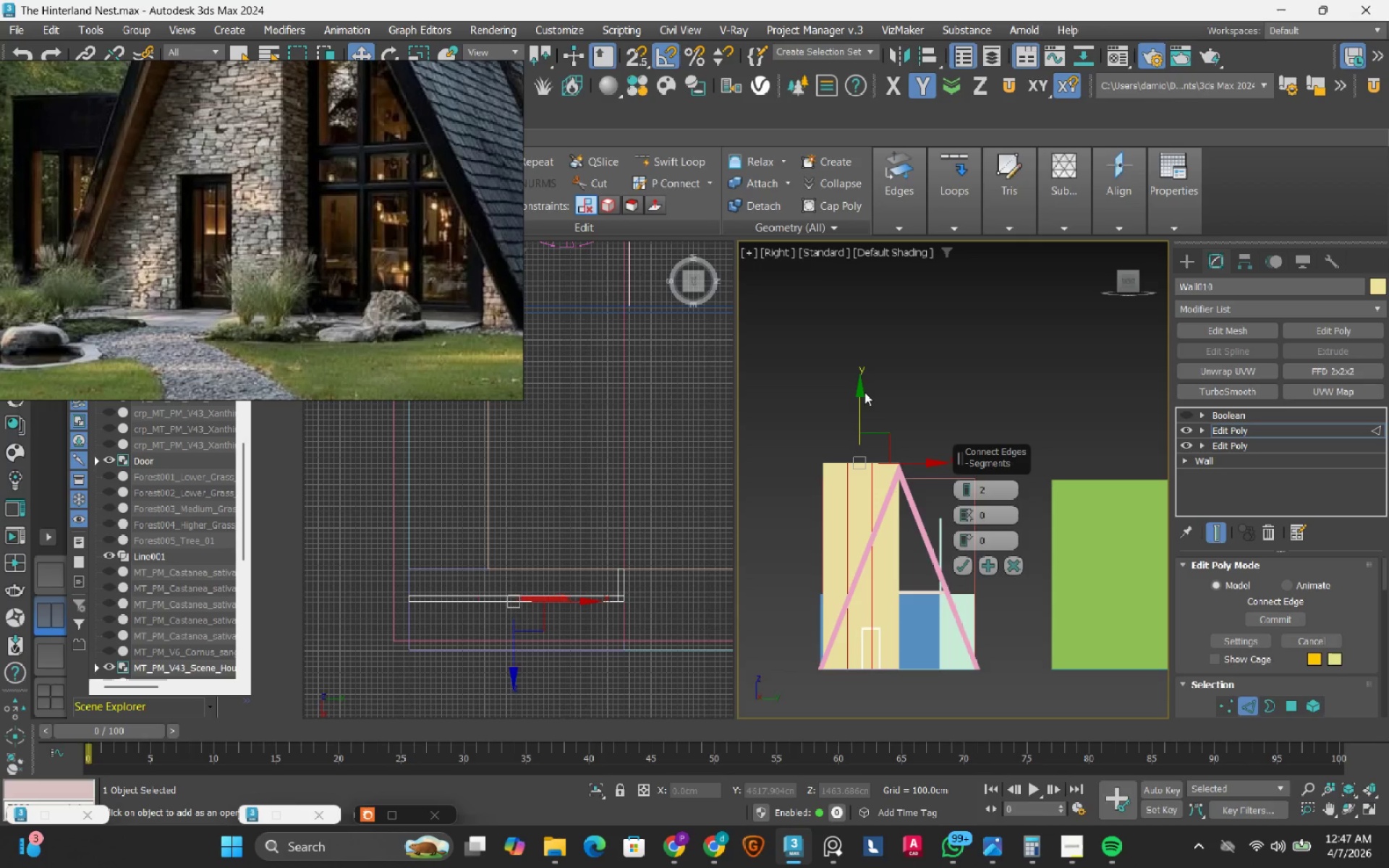 
wait(5.84)
 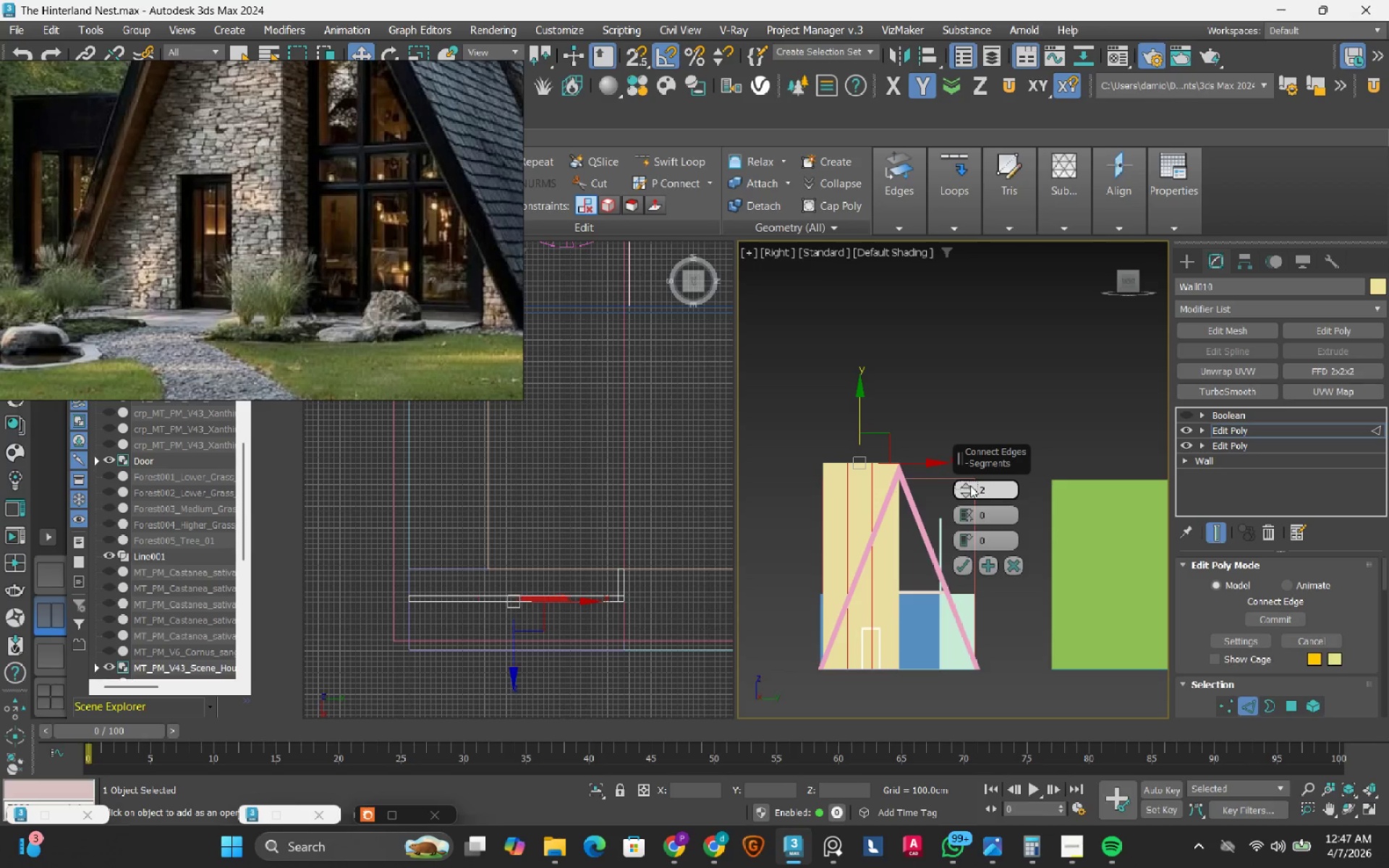 
left_click([960, 556])
 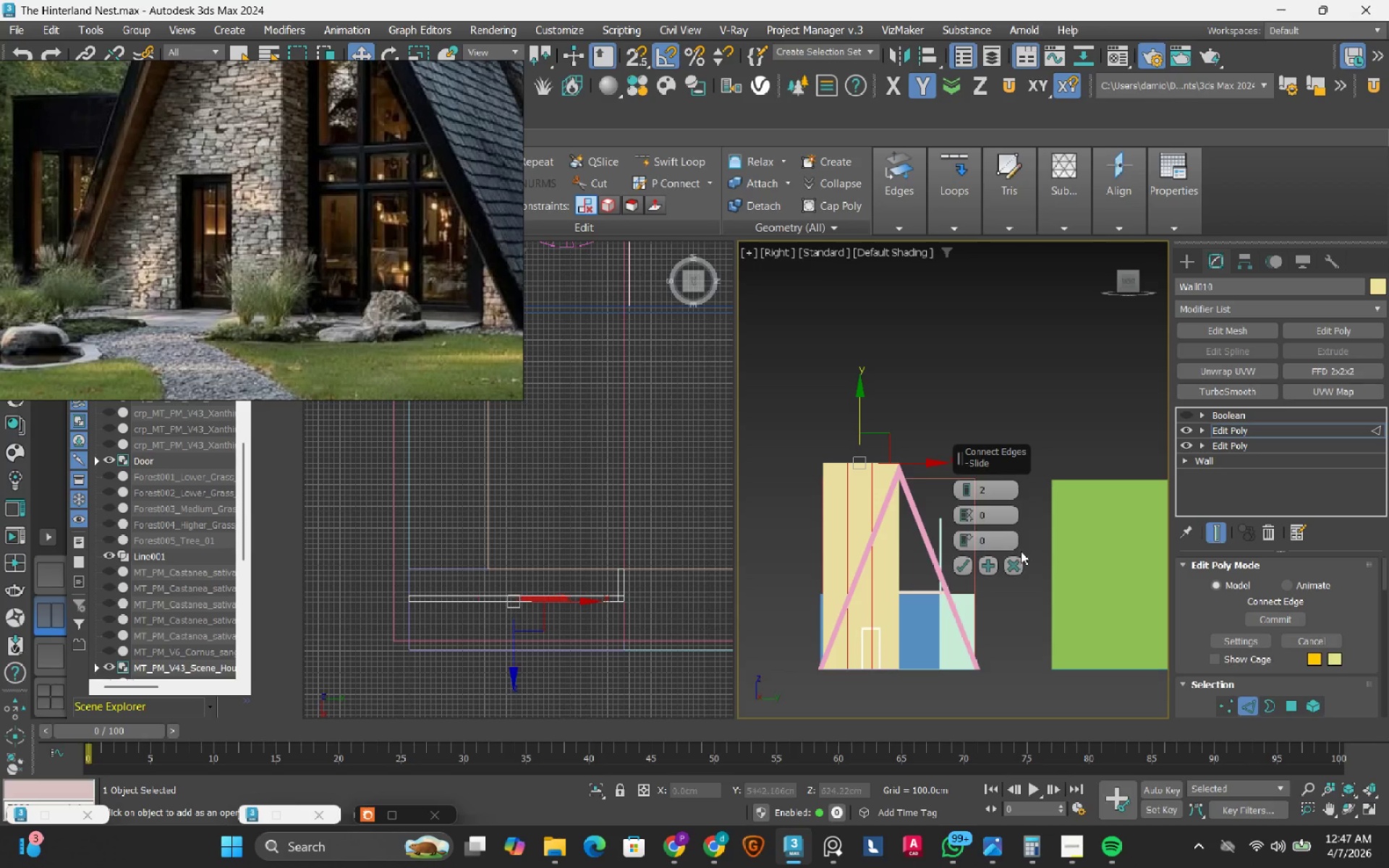 
left_click([959, 563])
 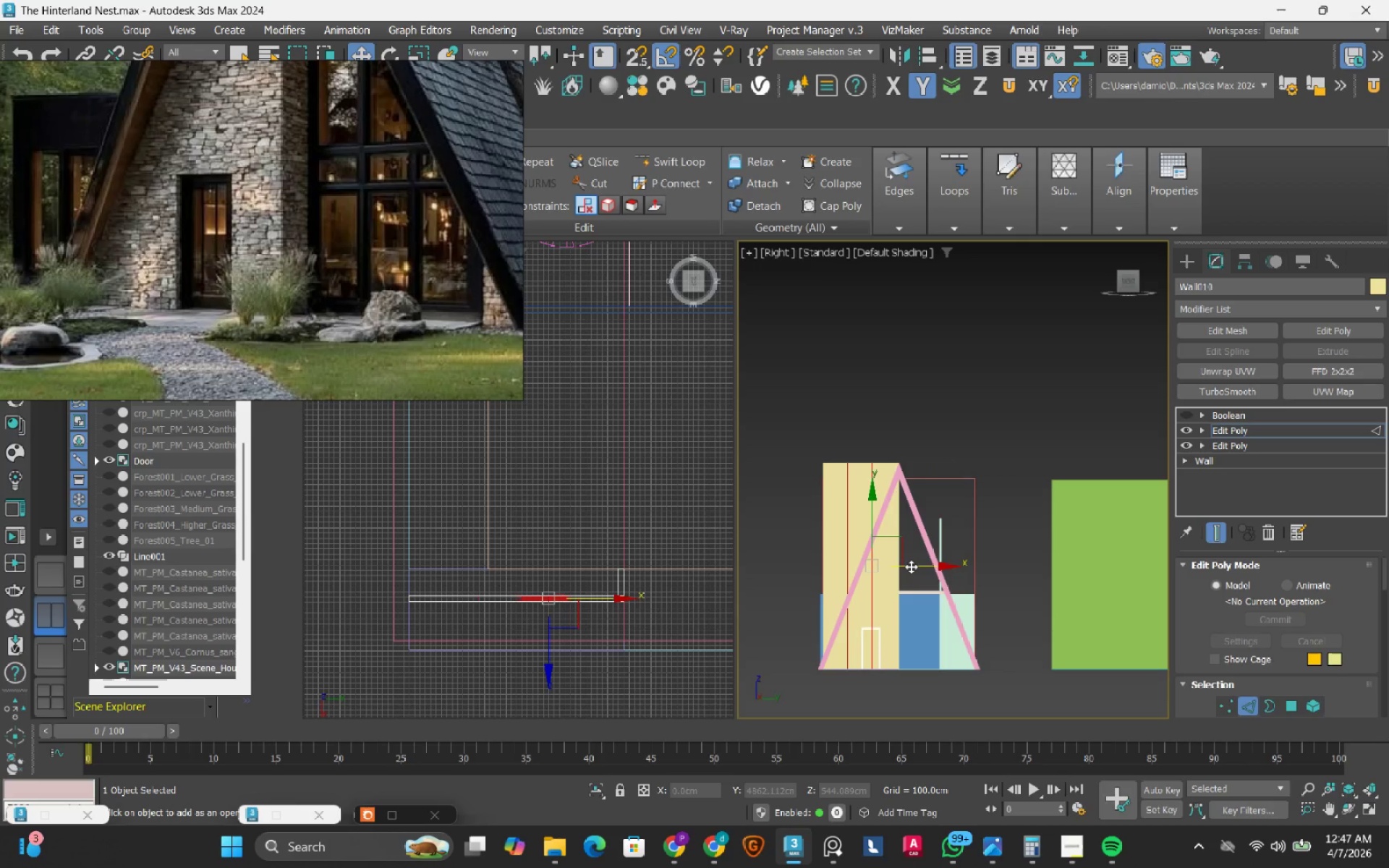 
left_click_drag(start_coordinate=[911, 566], to_coordinate=[916, 574])
 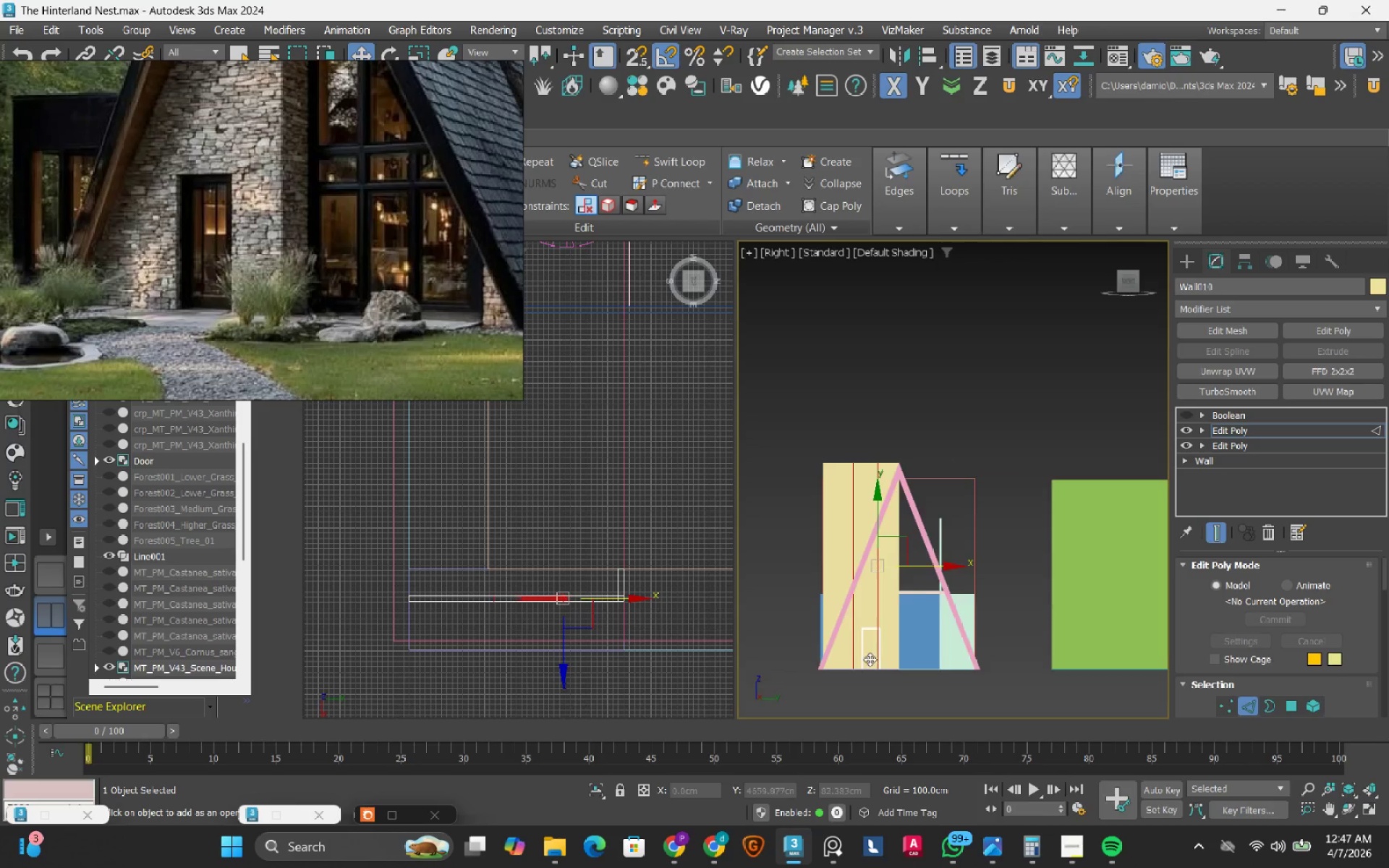 
scroll: coordinate [867, 663], scroll_direction: up, amount: 3.0
 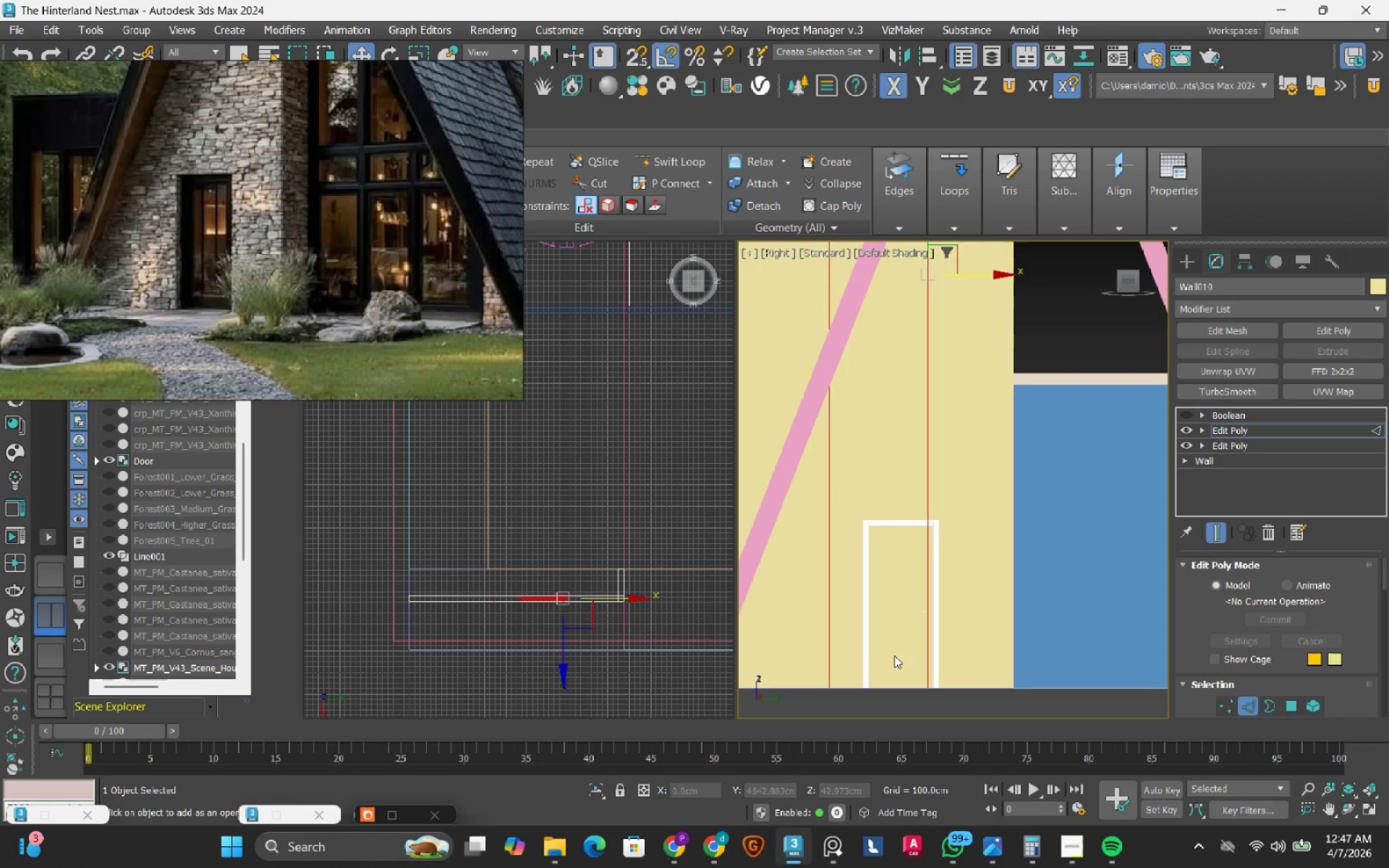 
key(F3)
 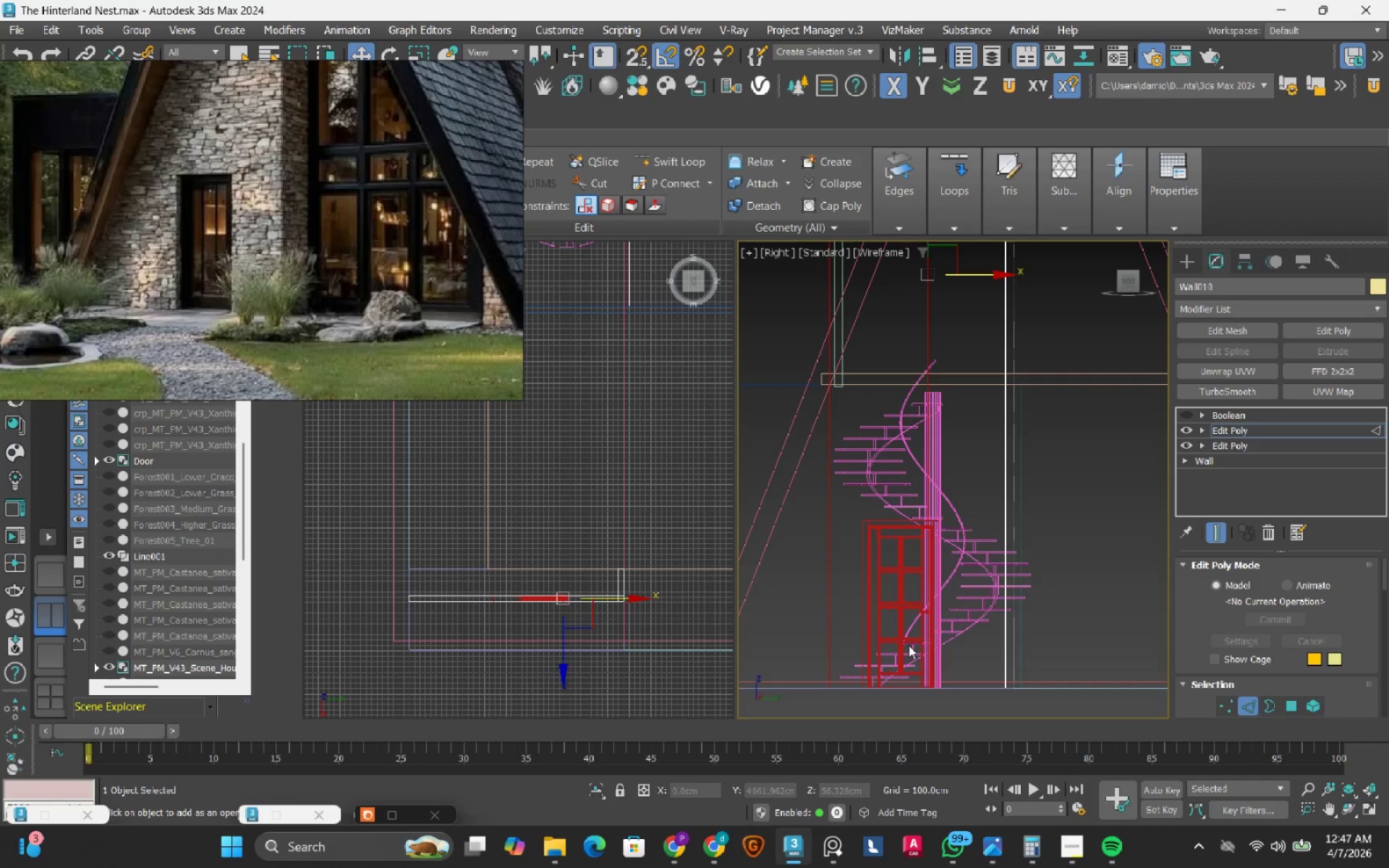 
scroll: coordinate [909, 645], scroll_direction: down, amount: 1.0
 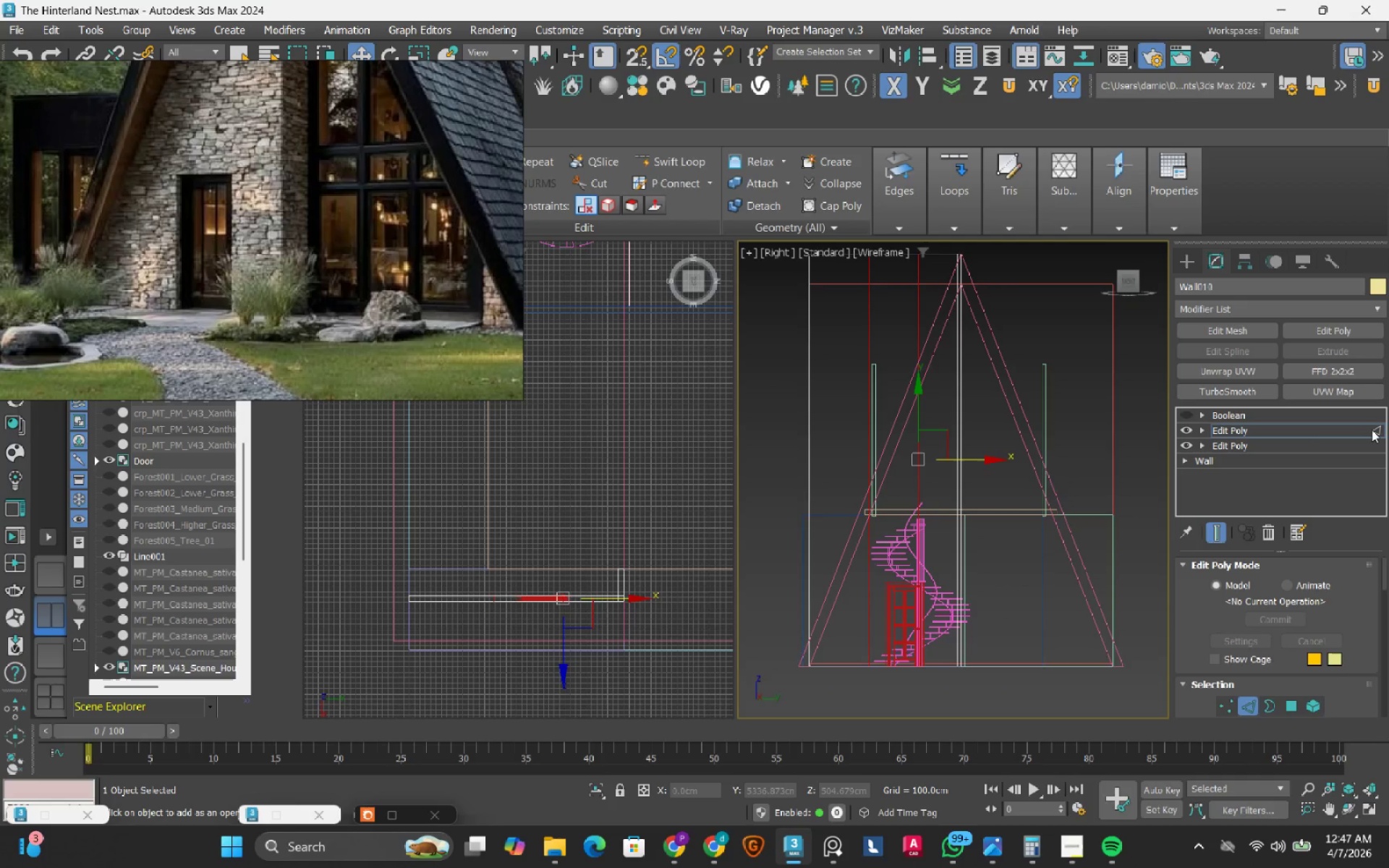 
left_click([1372, 430])
 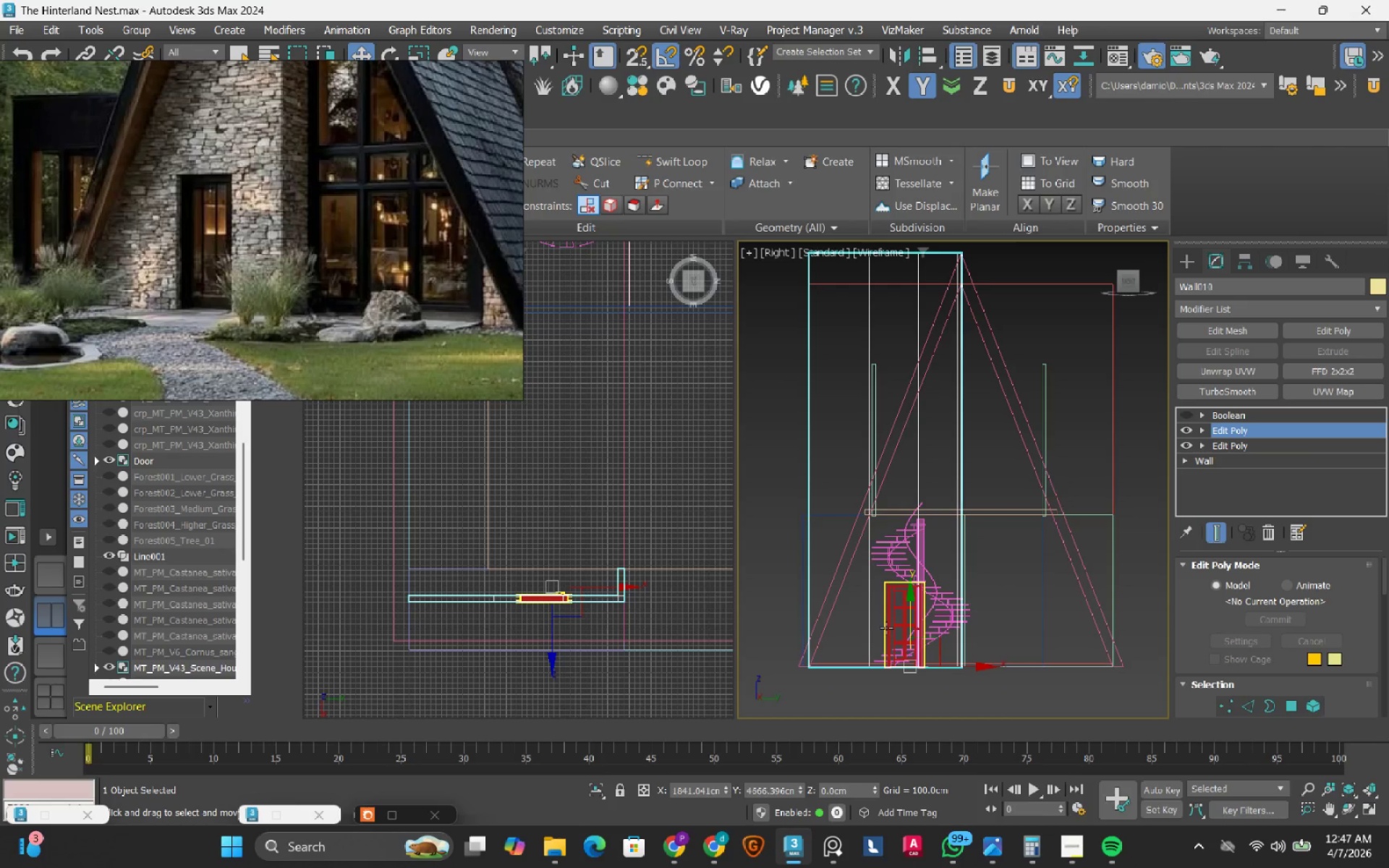 
hold_key(key=ControlLeft, duration=0.55)
left_click_drag(start_coordinate=[896, 617], to_coordinate=[604, 787])
 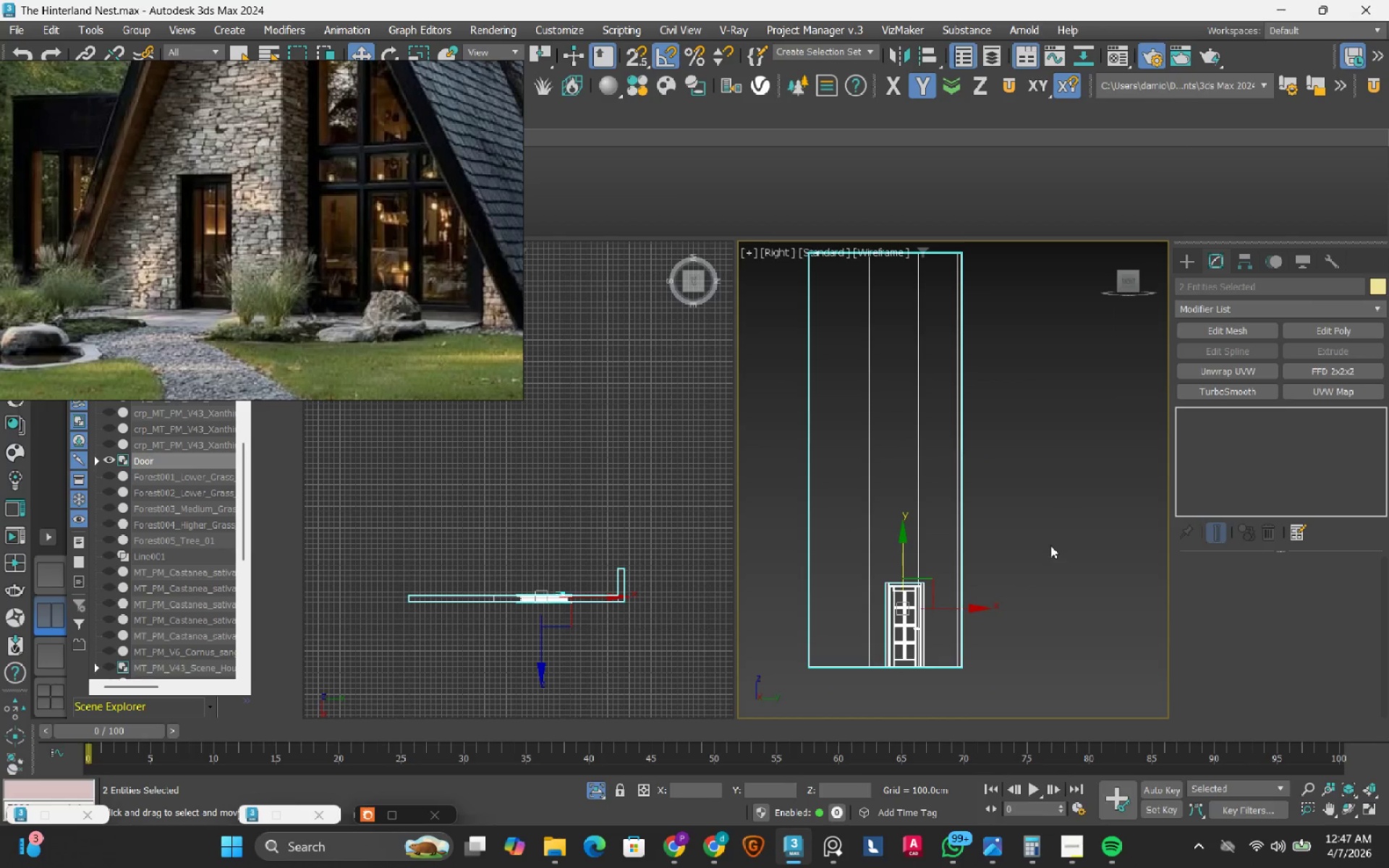 
left_click([604, 787])
 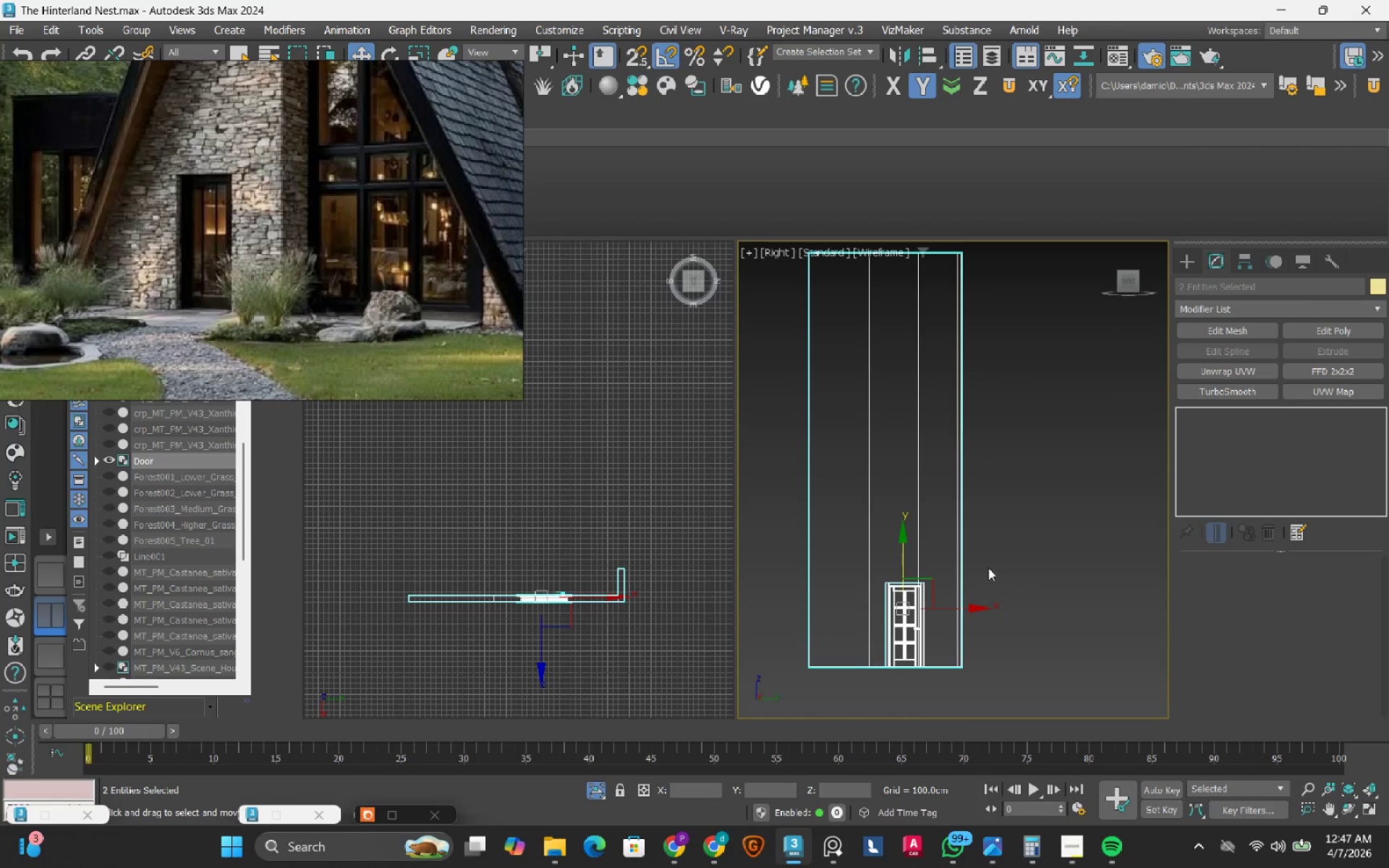 
left_click([1050, 545])
 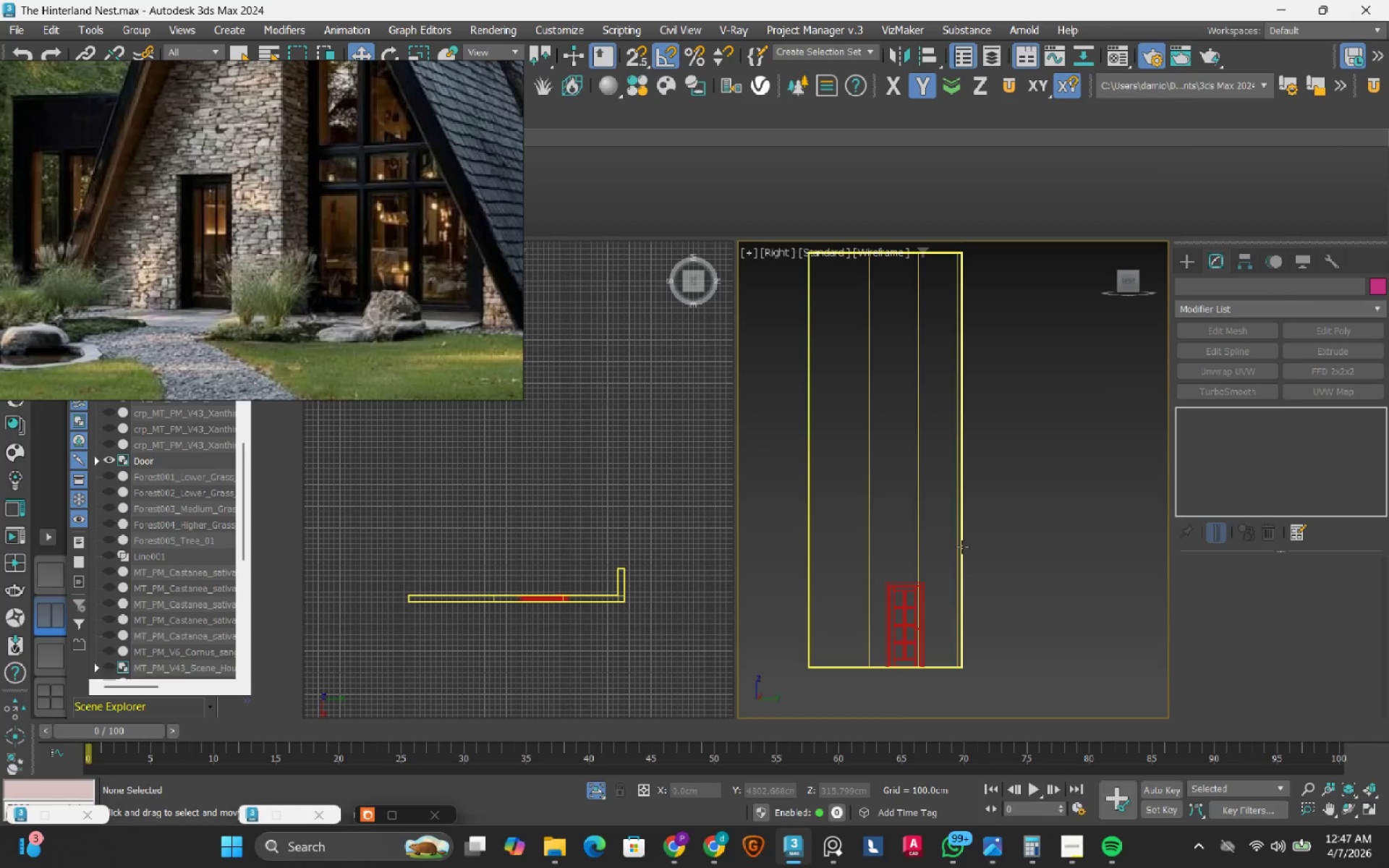 
left_click([962, 547])
 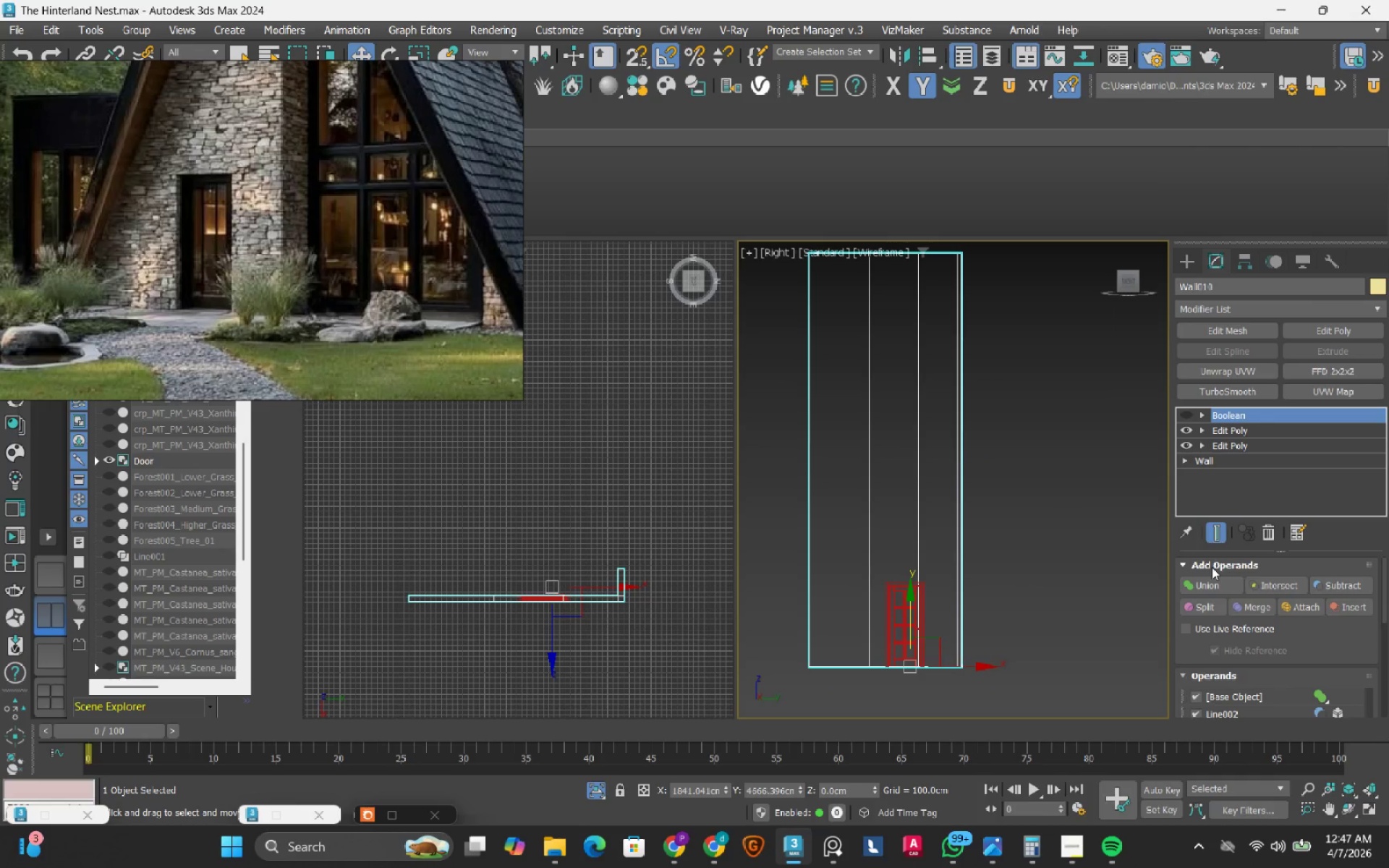 
hold_key(key=MetaLeft, duration=1.44)
 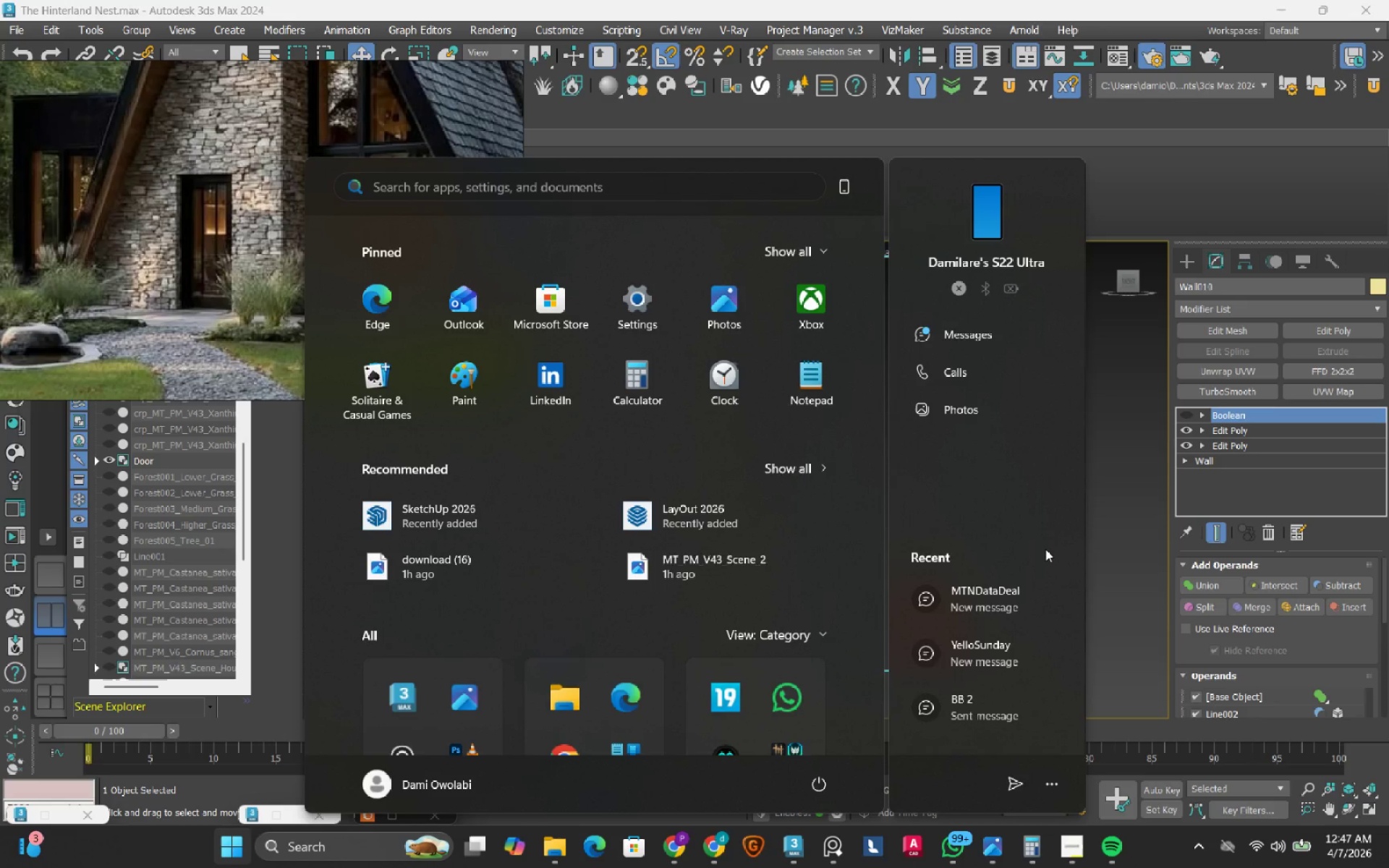 
key(Escape)
 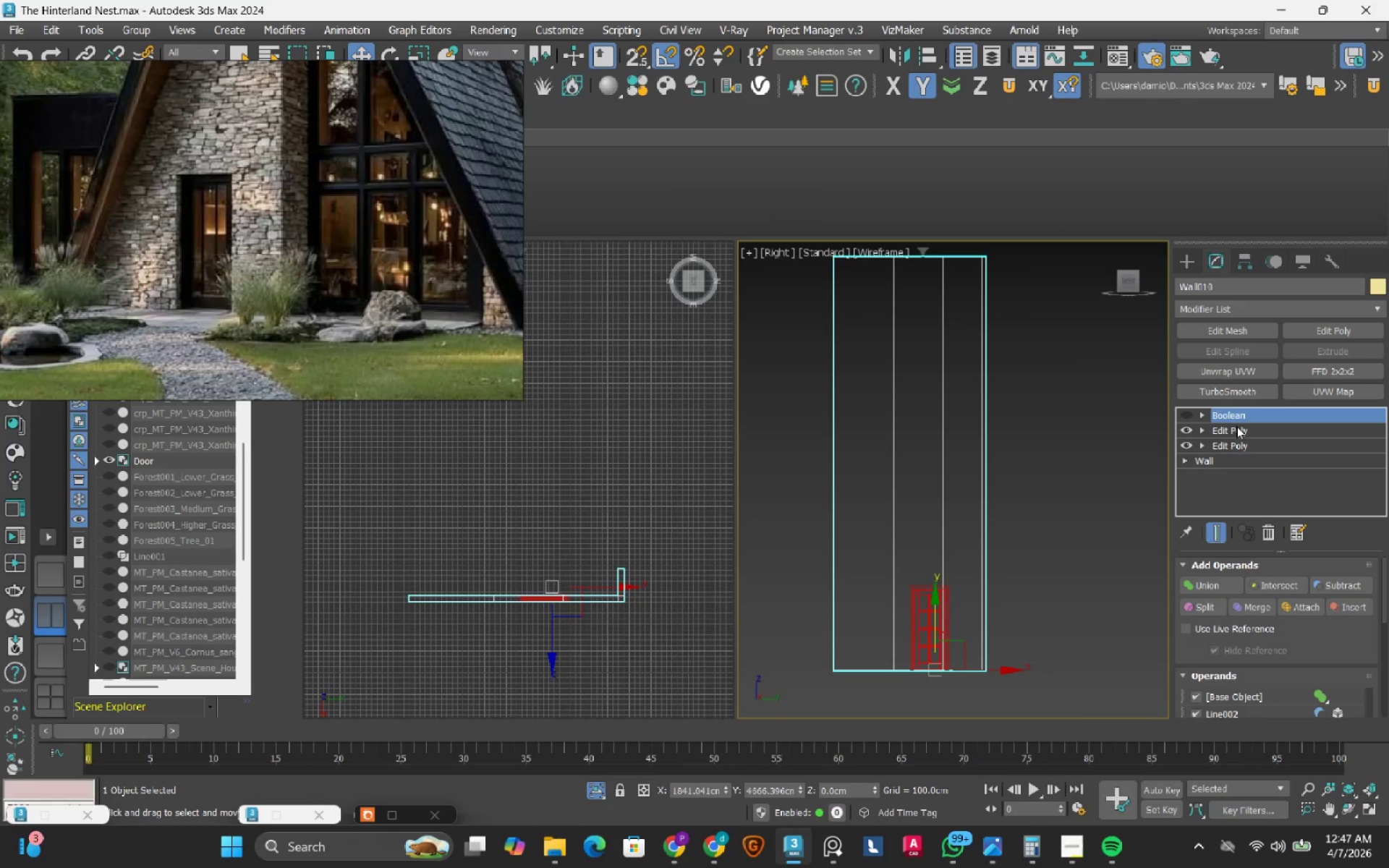 
left_click([1236, 426])
 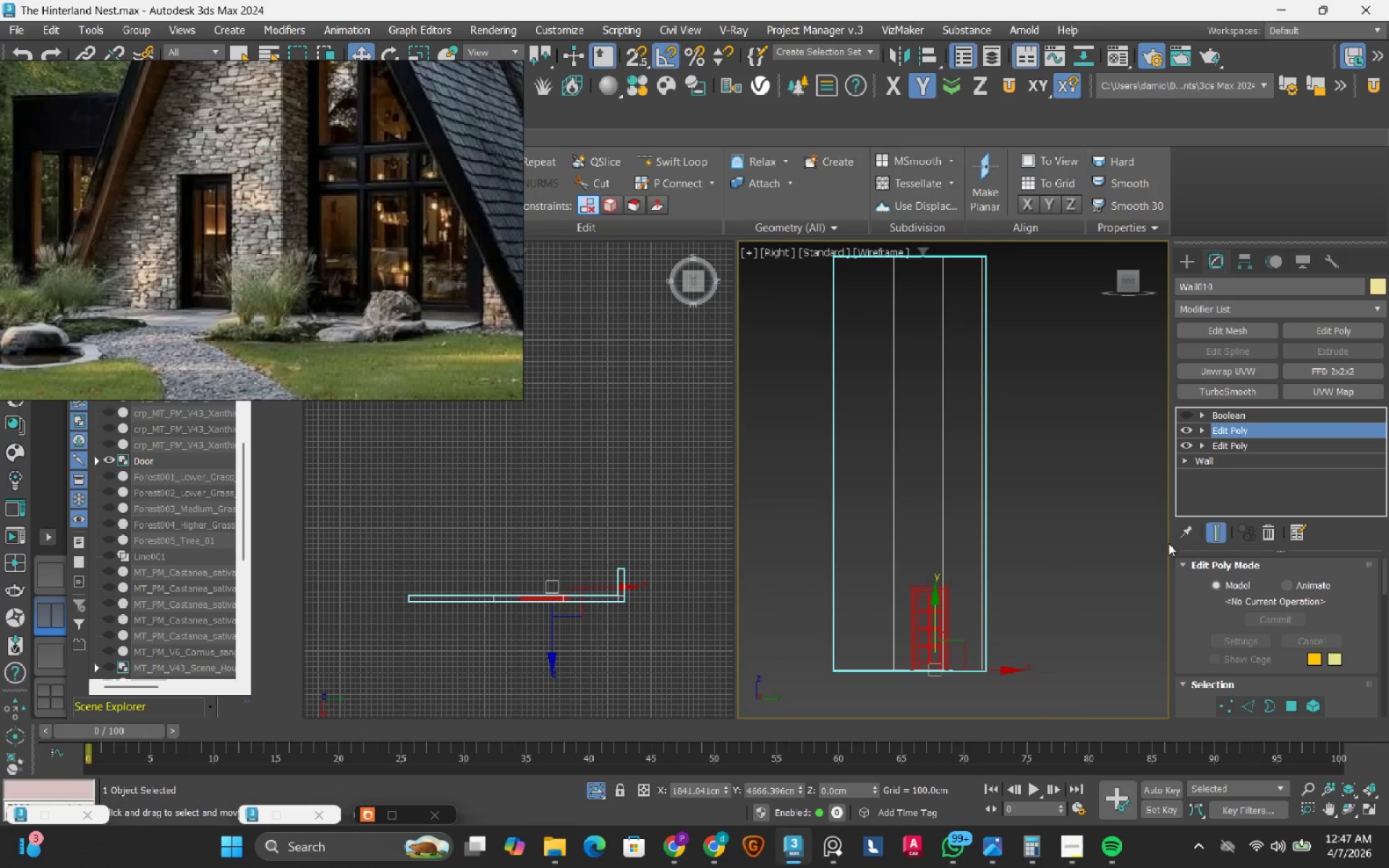 
key(2)
 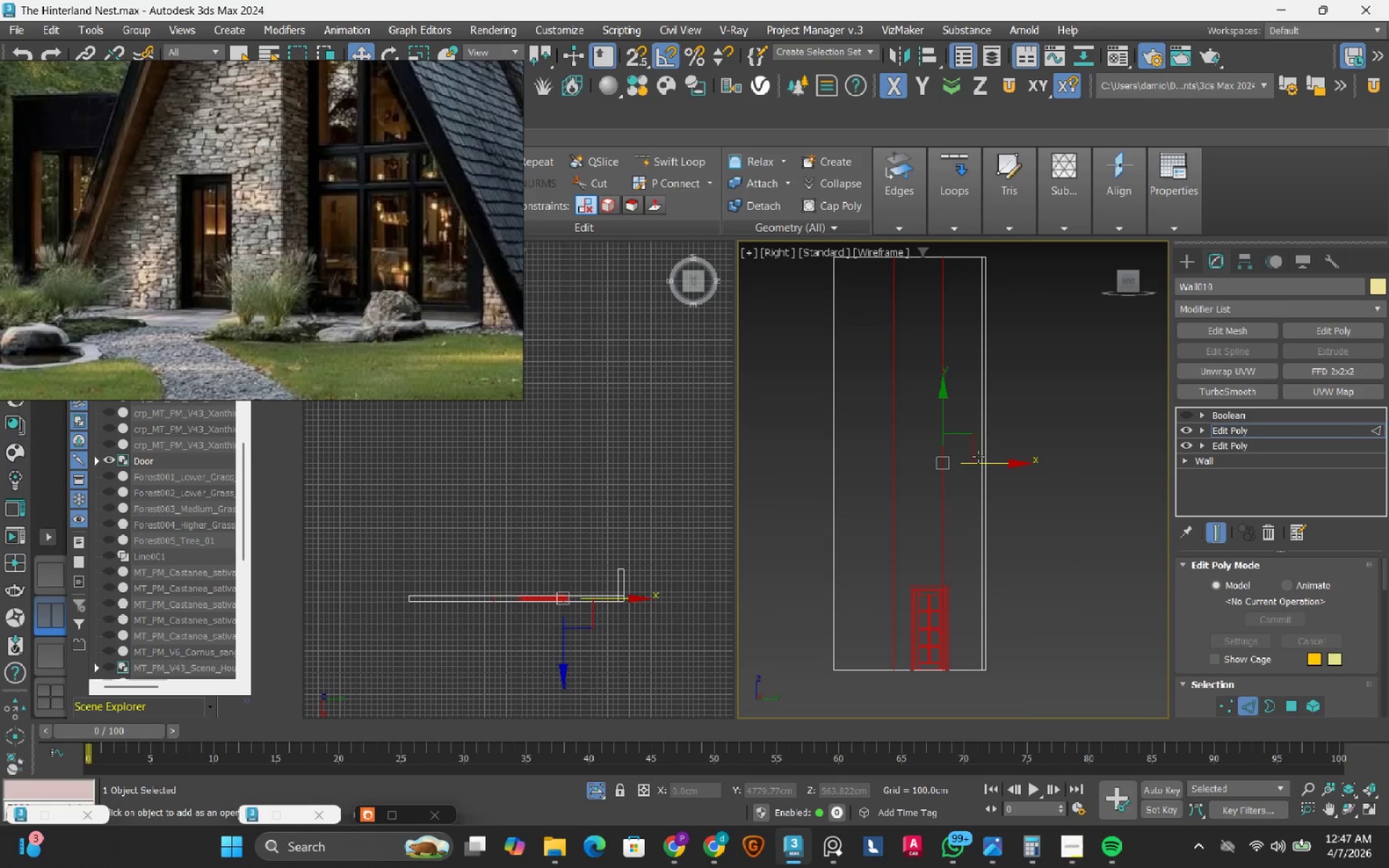 
left_click_drag(start_coordinate=[978, 464], to_coordinate=[988, 475])
 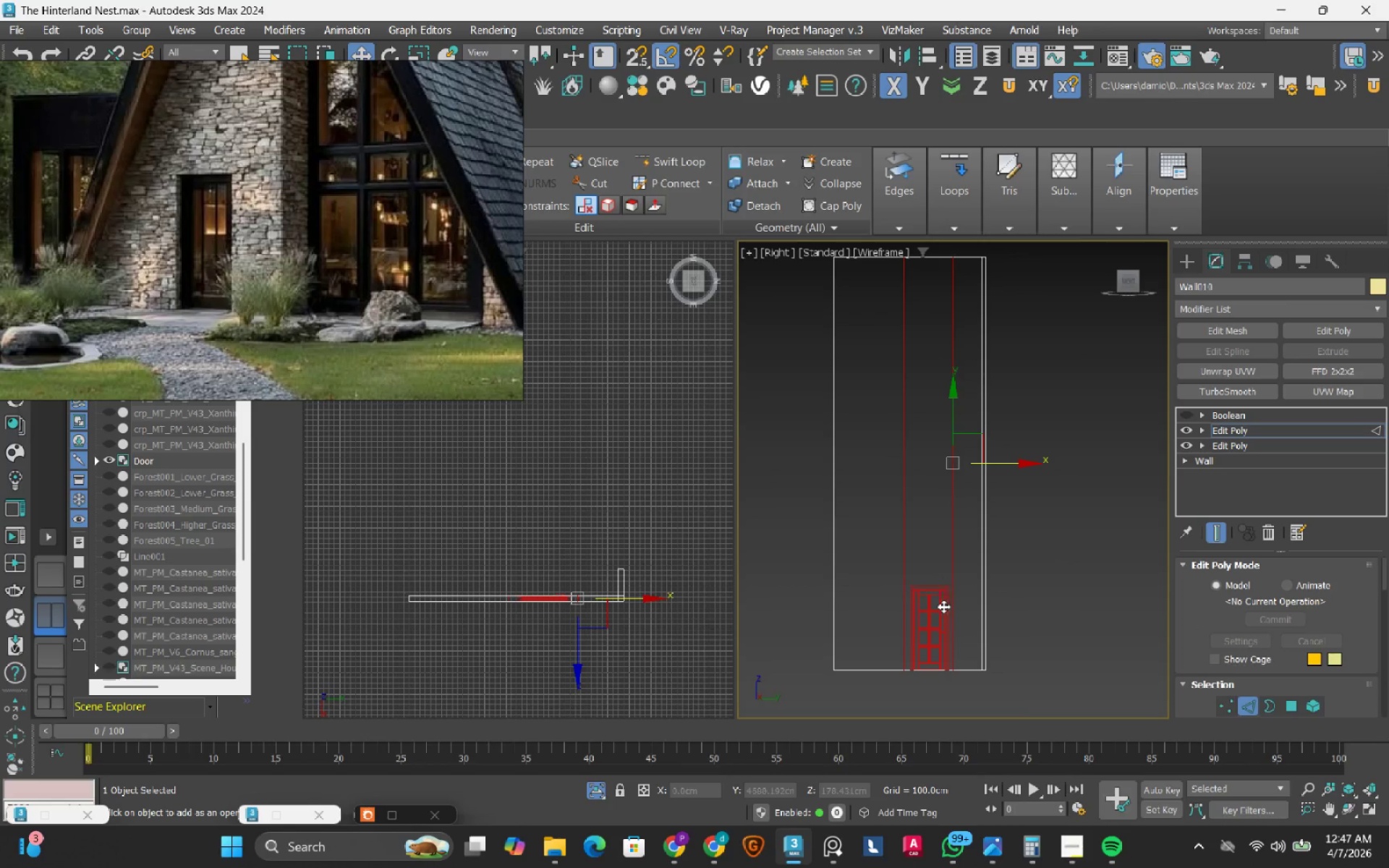 
scroll: coordinate [964, 707], scroll_direction: up, amount: 1.0
 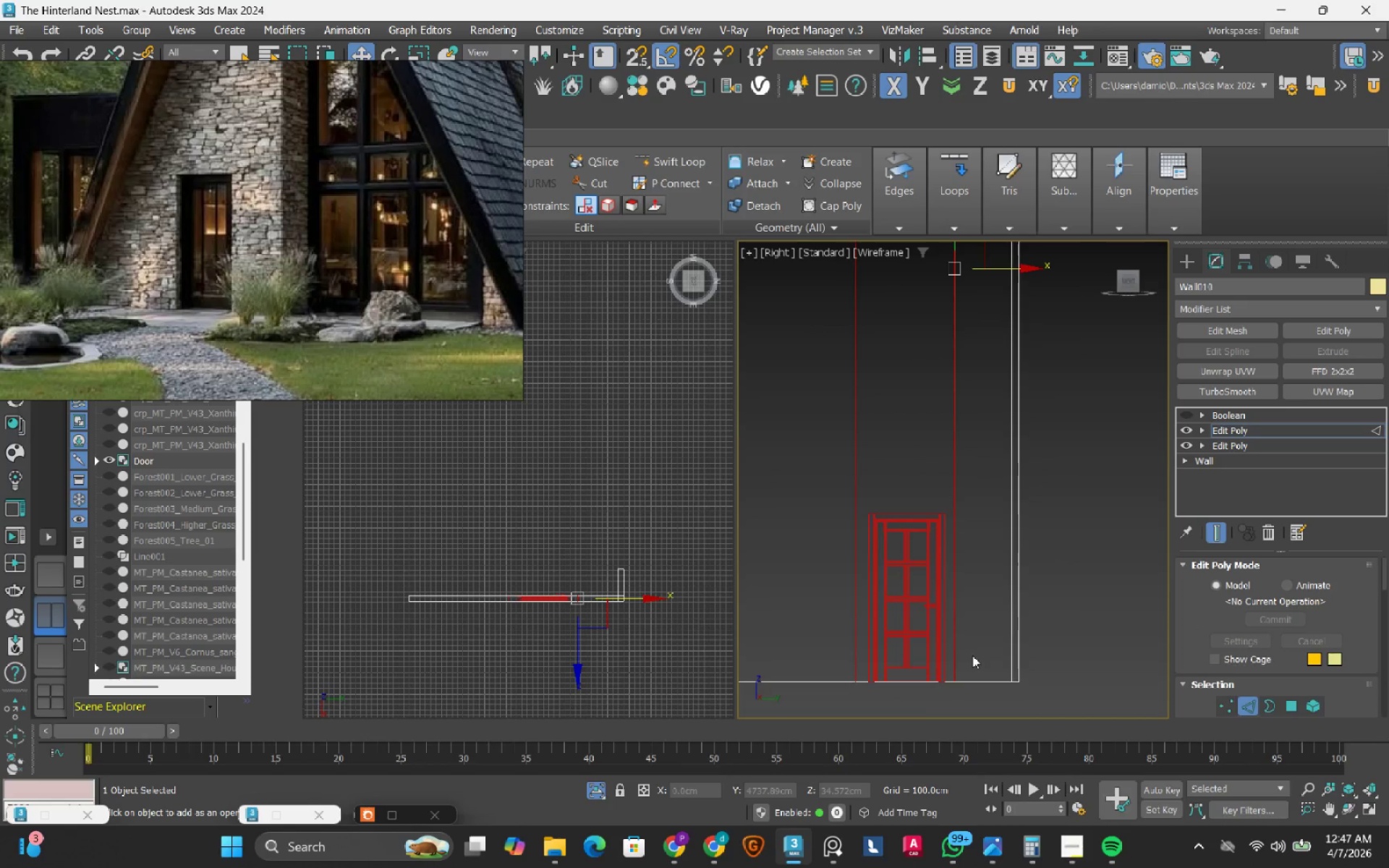 
key(S)
 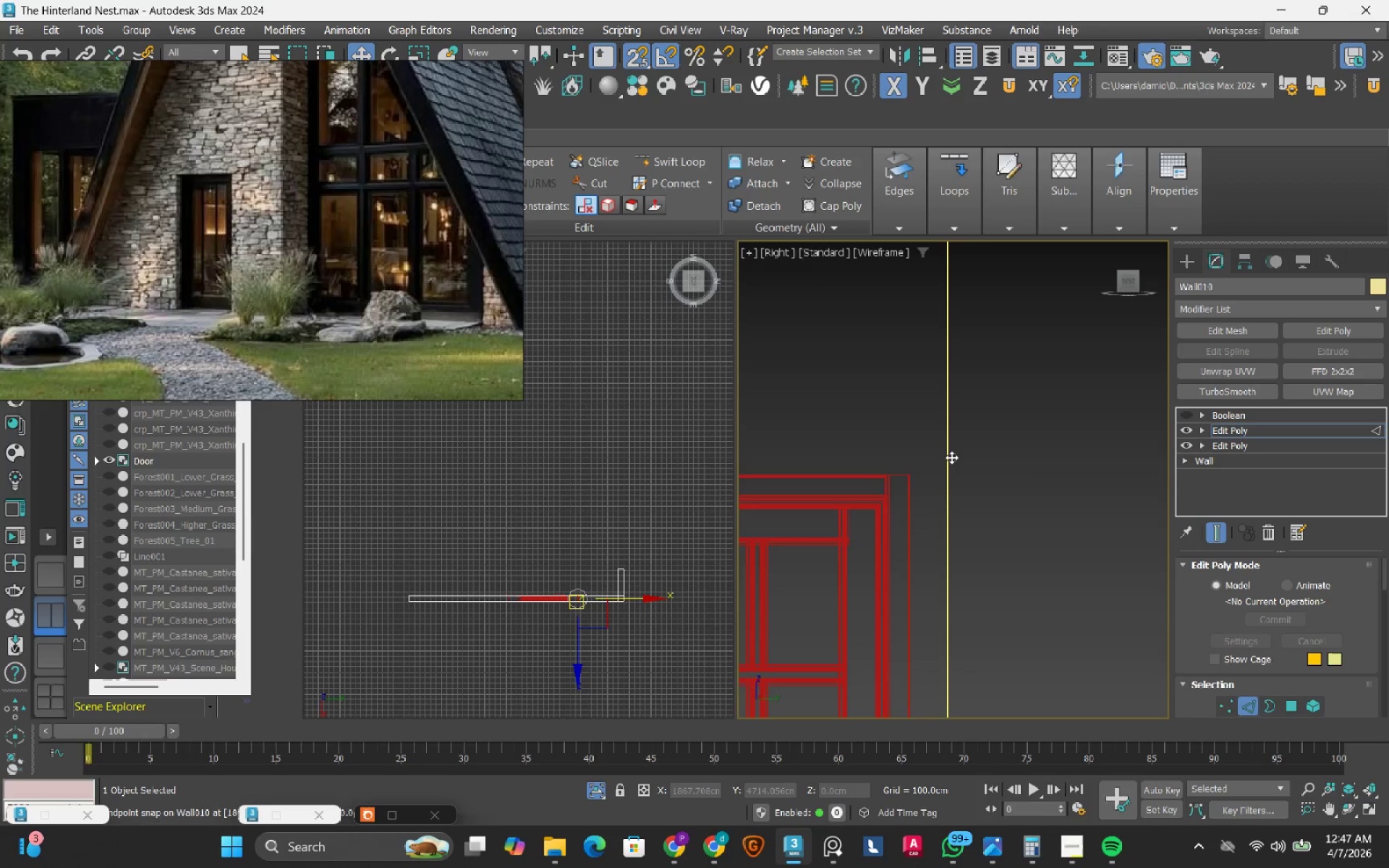 
scroll: coordinate [914, 486], scroll_direction: up, amount: 4.0
 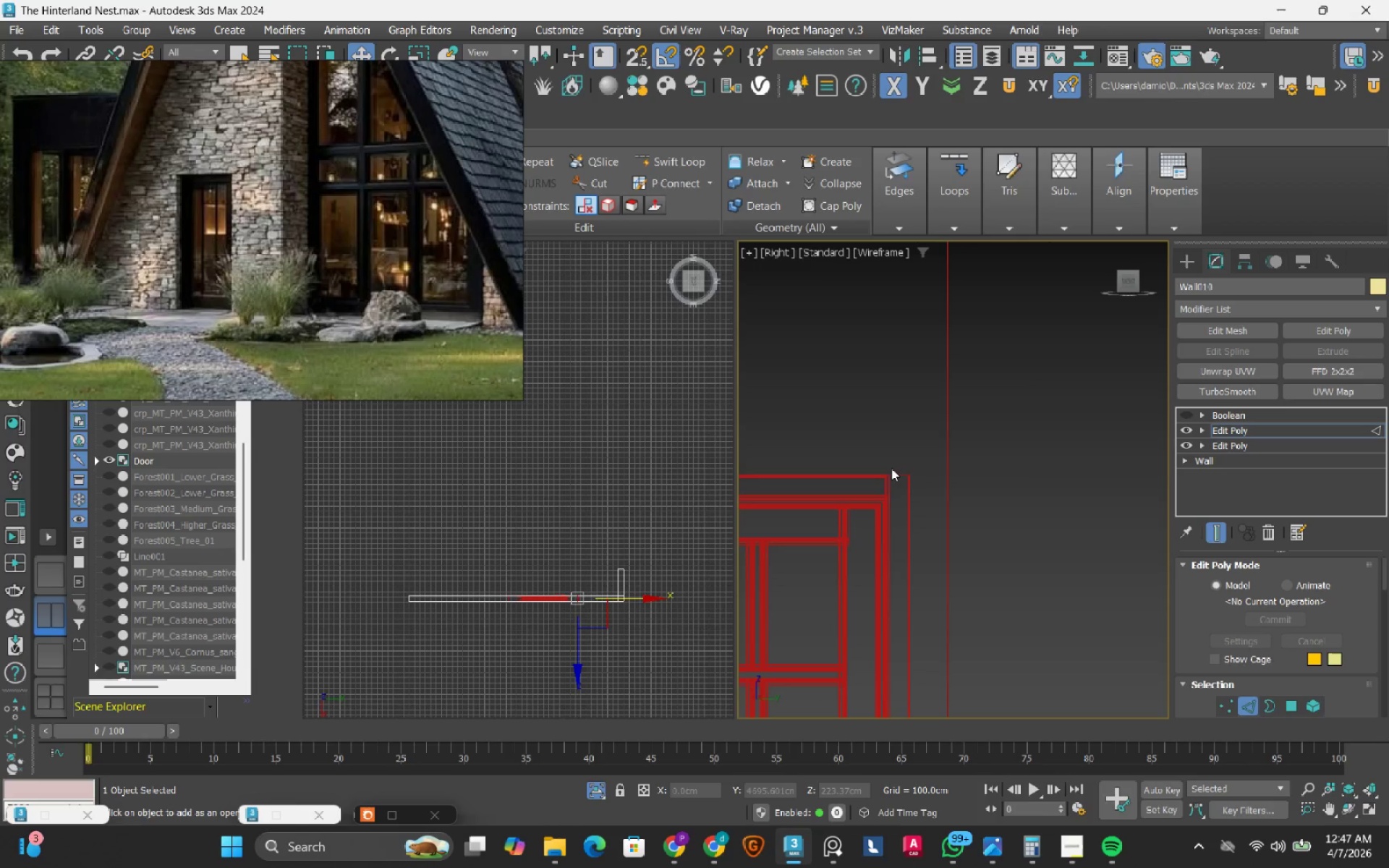 
left_click_drag(start_coordinate=[951, 460], to_coordinate=[914, 485])
 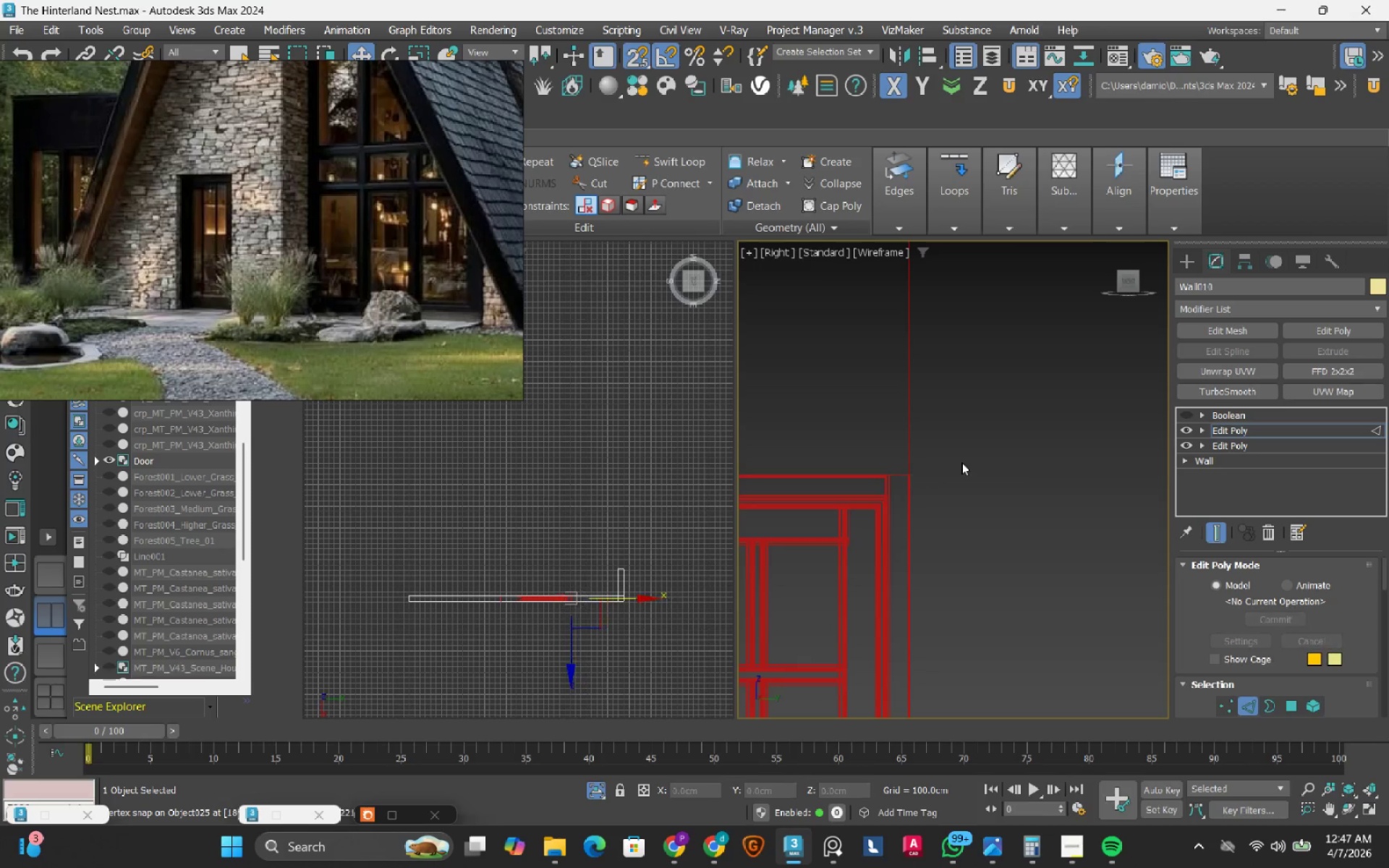 
key(S)
 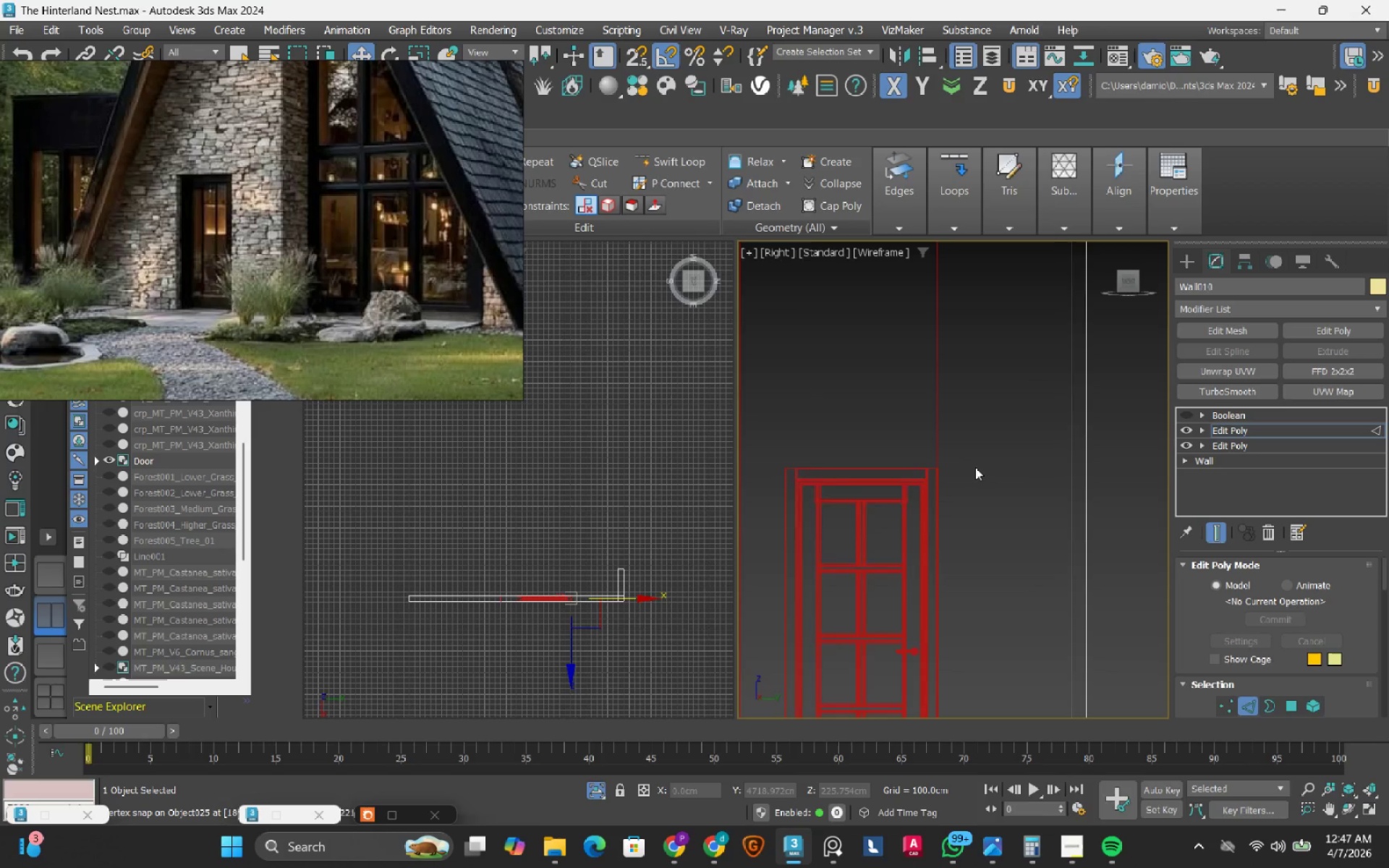 
scroll: coordinate [977, 470], scroll_direction: down, amount: 4.0
 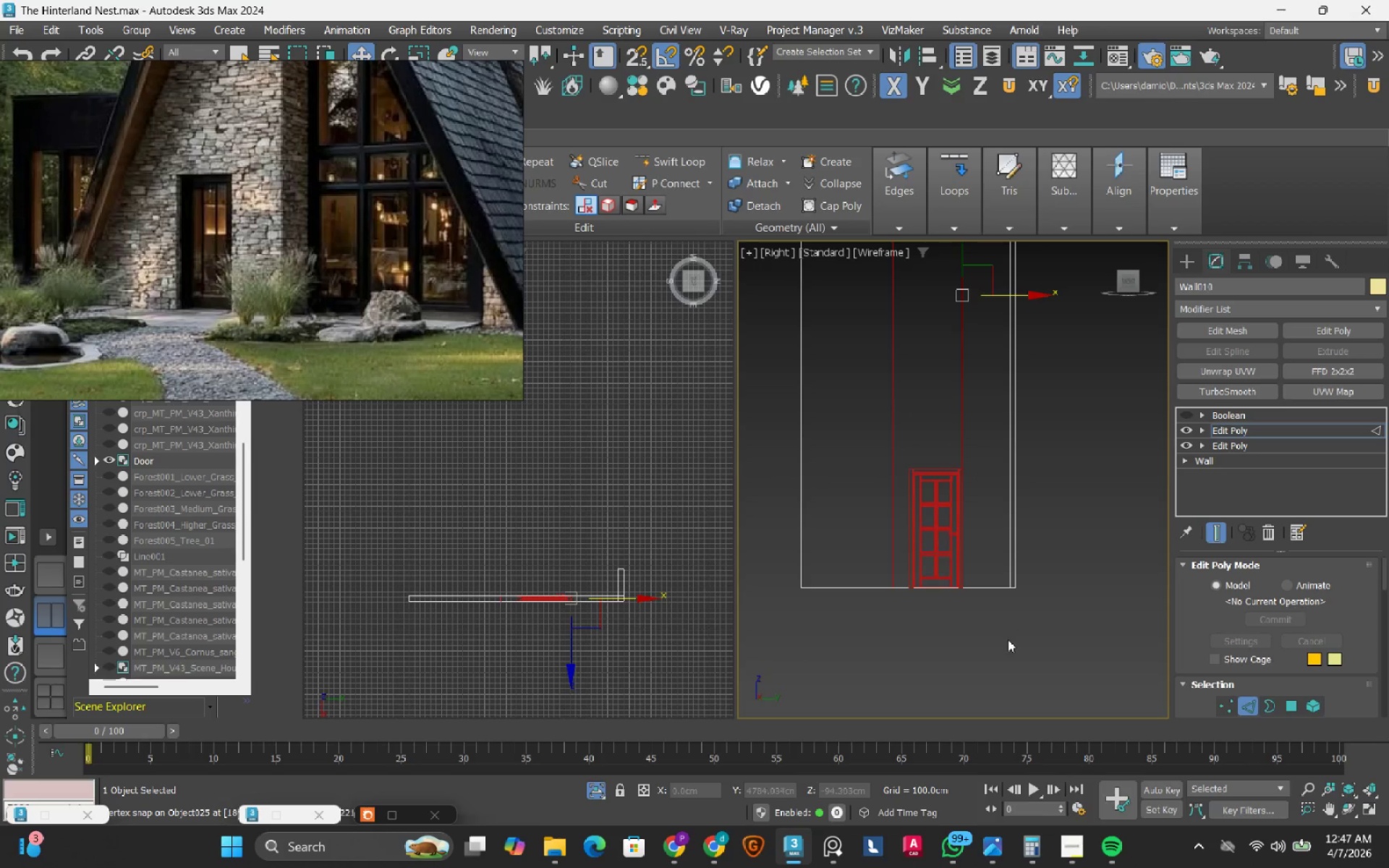 
hold_key(key=AltLeft, duration=0.59)
left_click_drag(start_coordinate=[1010, 645], to_coordinate=[928, 467])
 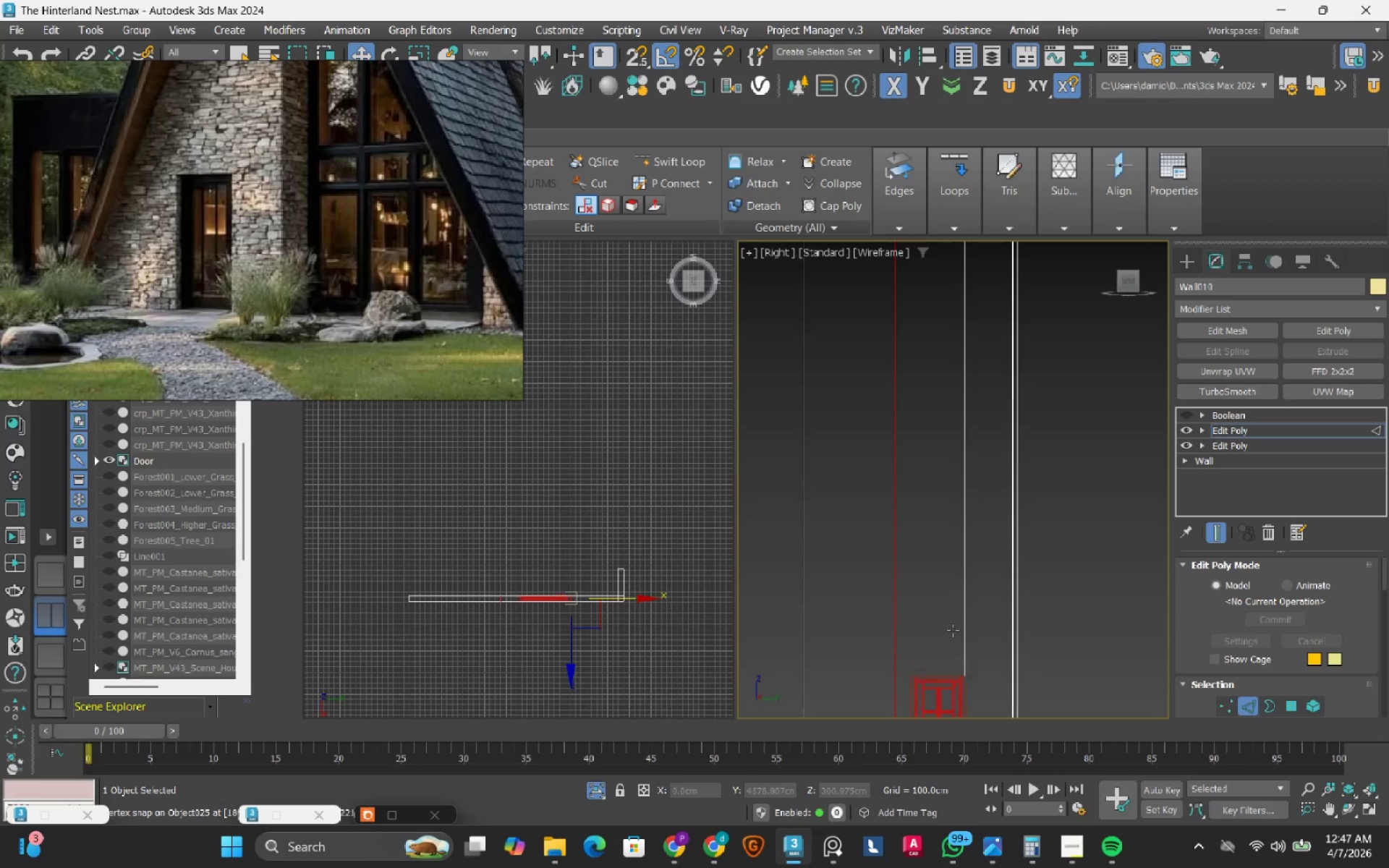 
scroll: coordinate [995, 454], scroll_direction: down, amount: 1.0
 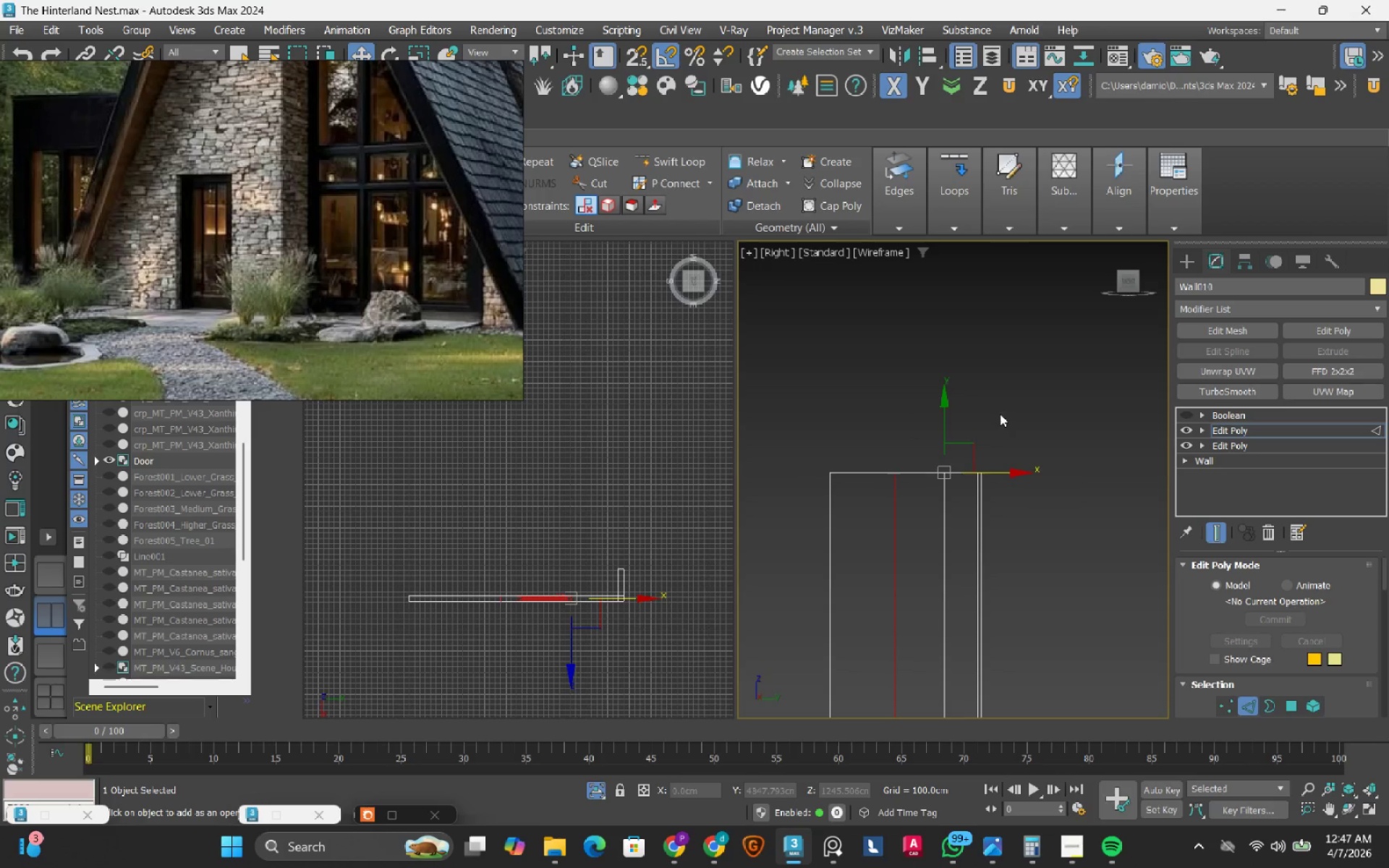 
hold_key(key=AltLeft, duration=0.75)
left_click_drag(start_coordinate=[1011, 403], to_coordinate=[935, 533])
 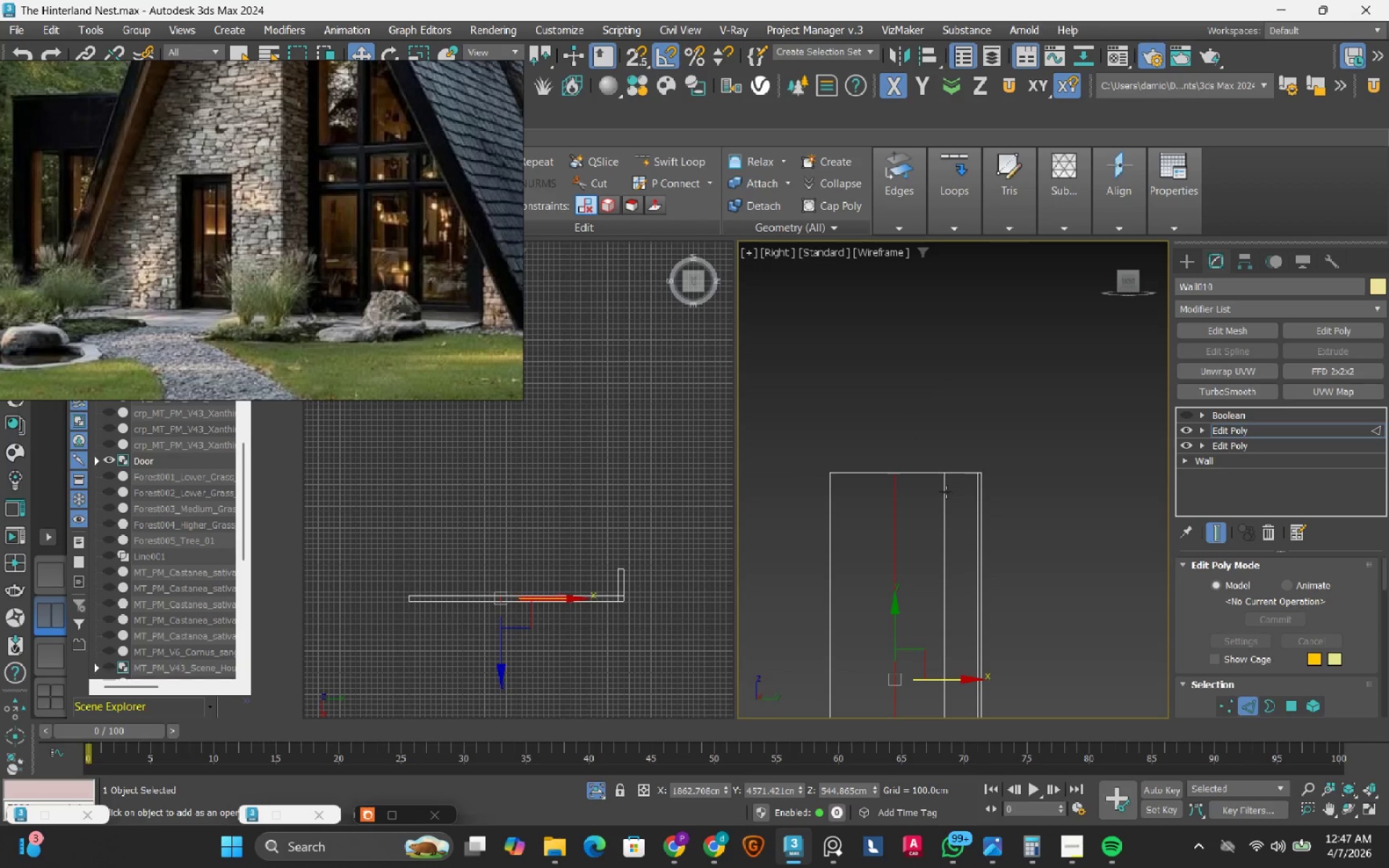 
scroll: coordinate [923, 672], scroll_direction: none, amount: 0.0
 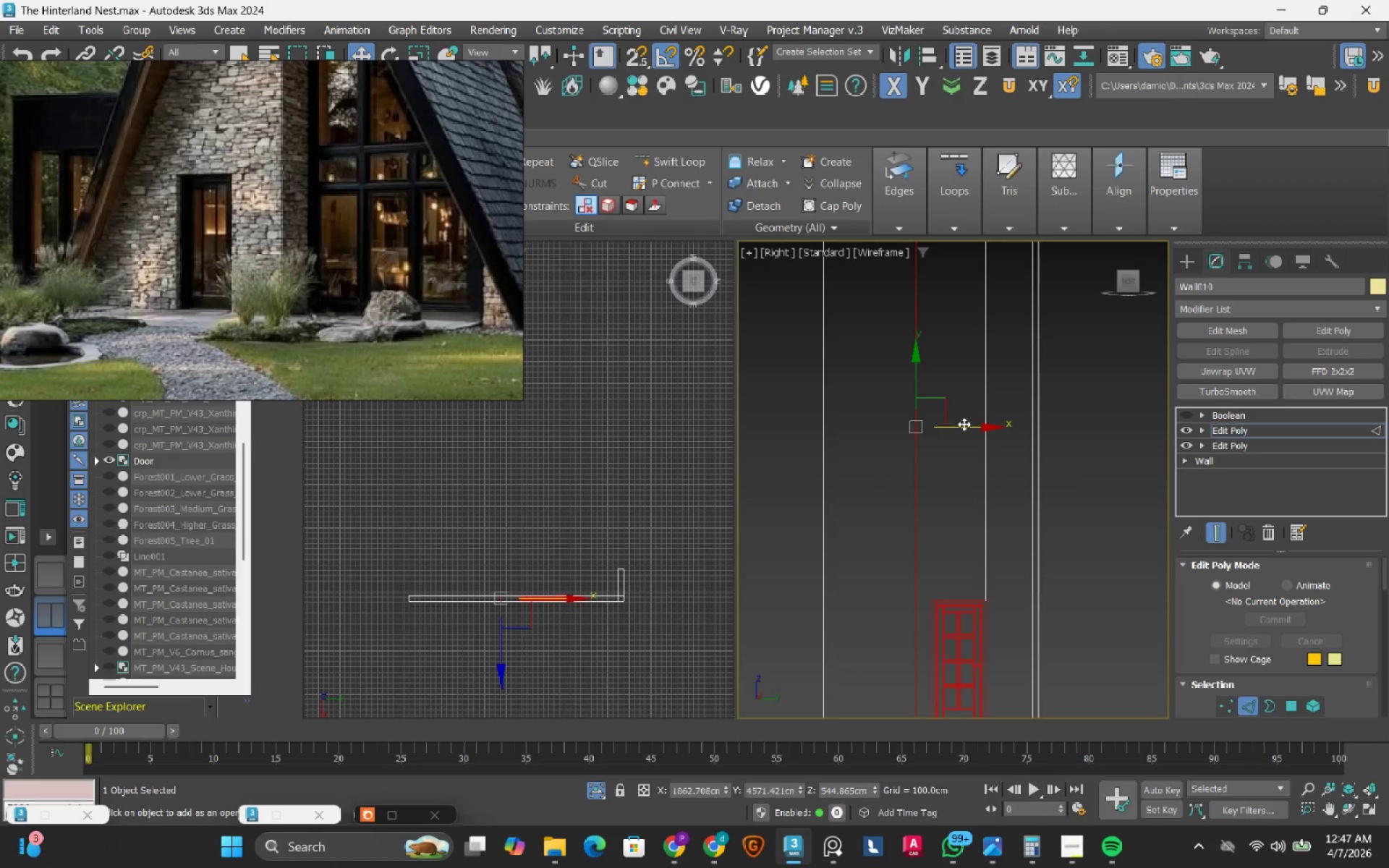 
left_click_drag(start_coordinate=[962, 426], to_coordinate=[953, 441])
 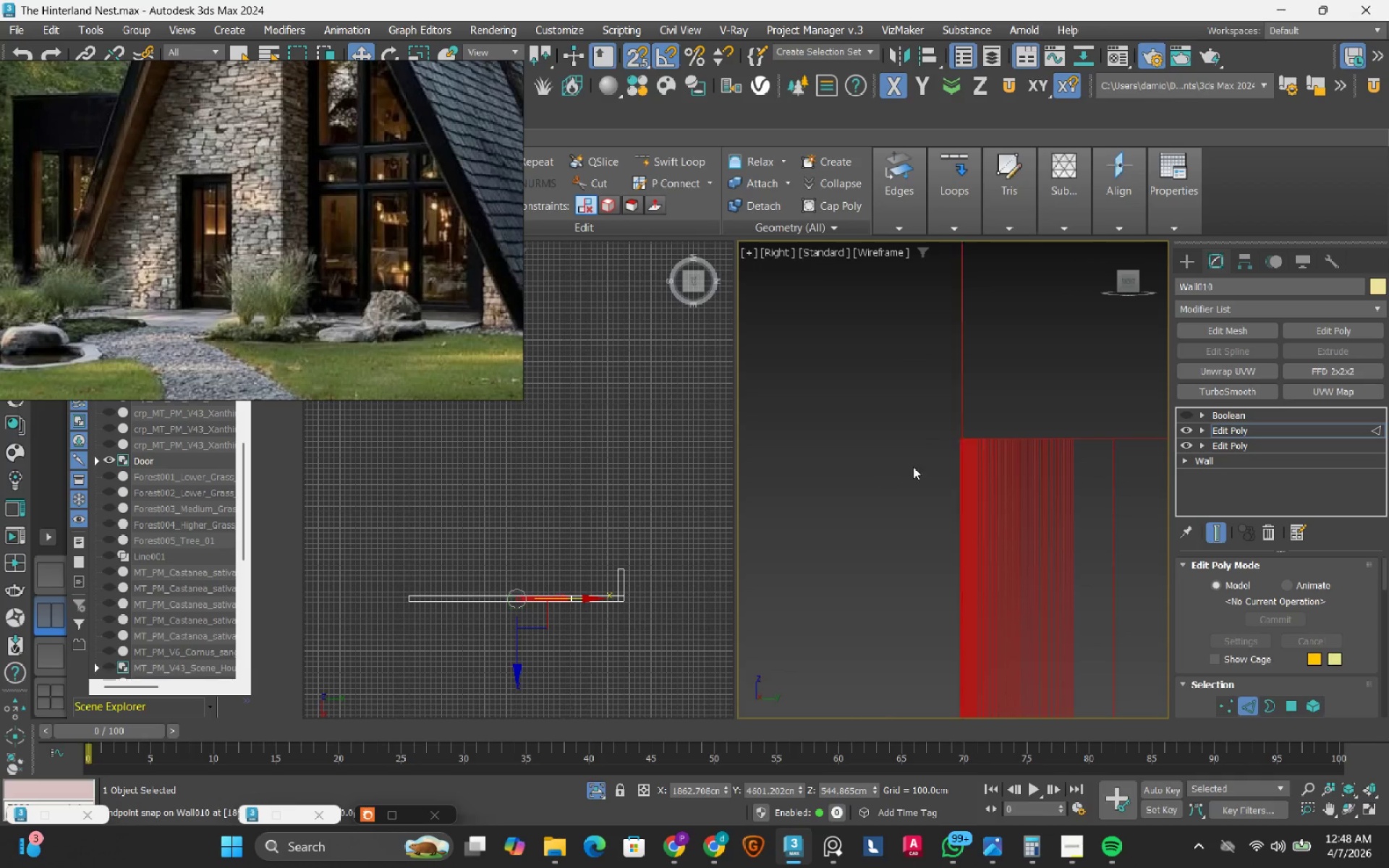 
key(S)
 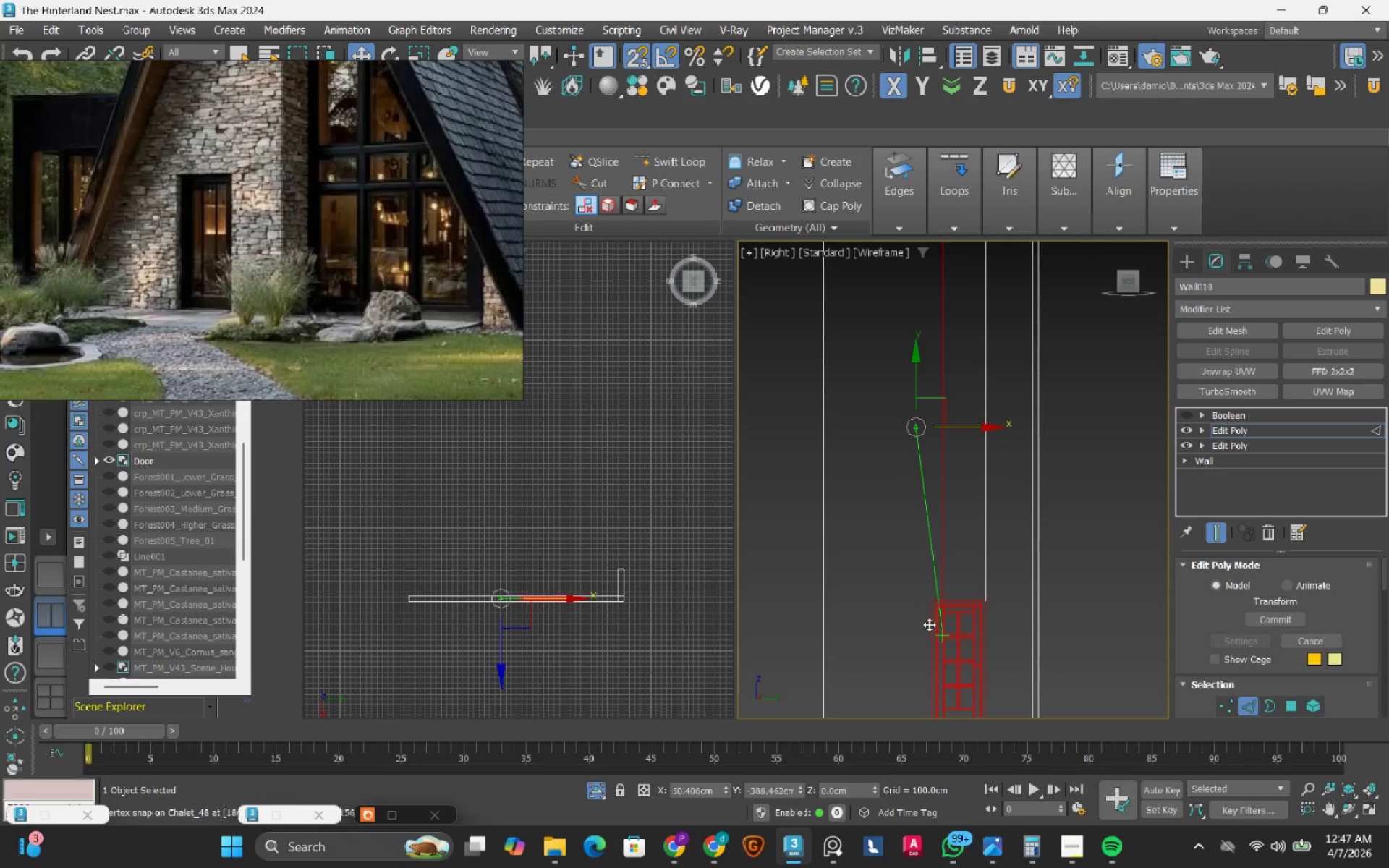 
scroll: coordinate [1004, 402], scroll_direction: up, amount: 18.0
 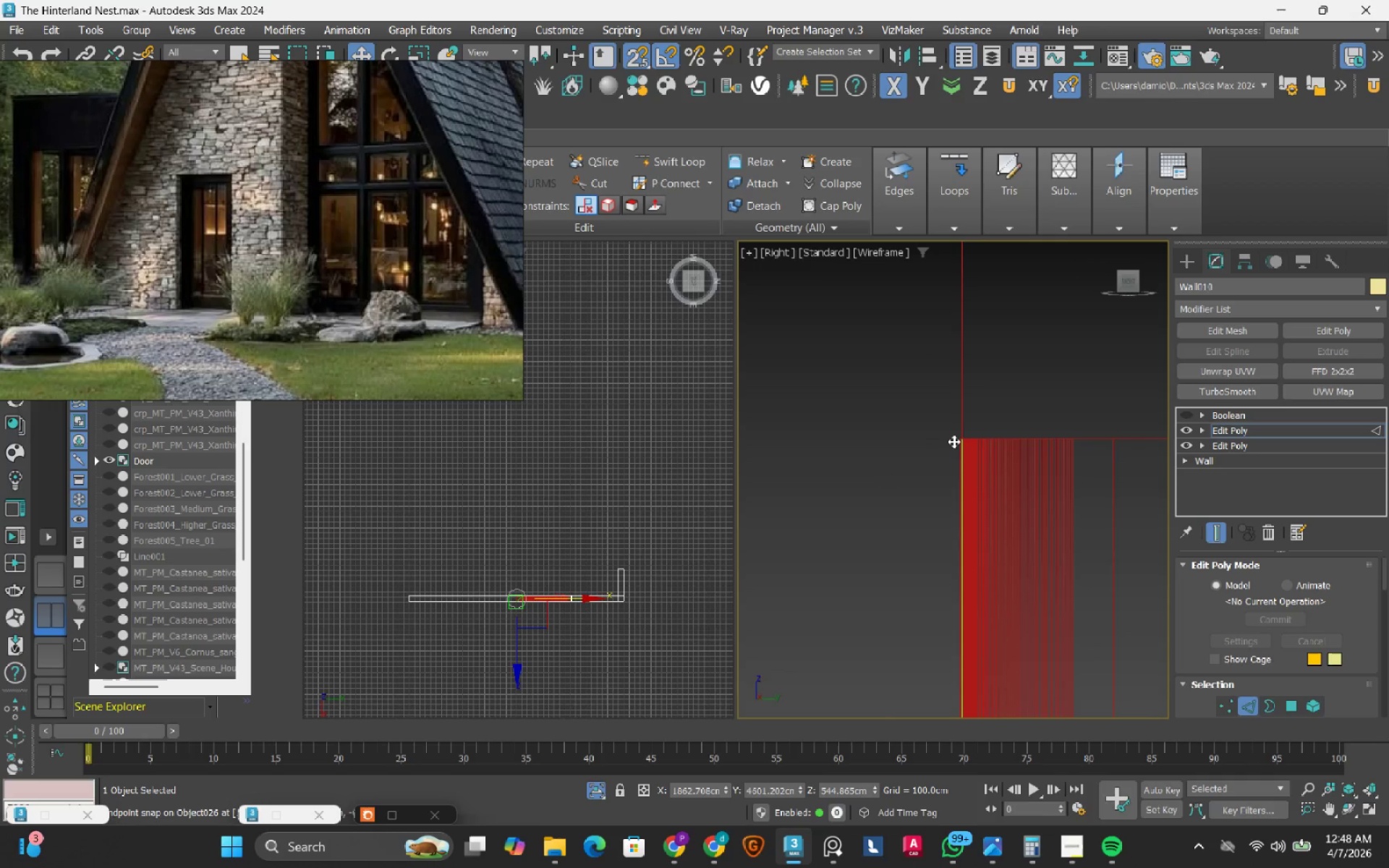 
scroll: coordinate [885, 502], scroll_direction: down, amount: 14.0
 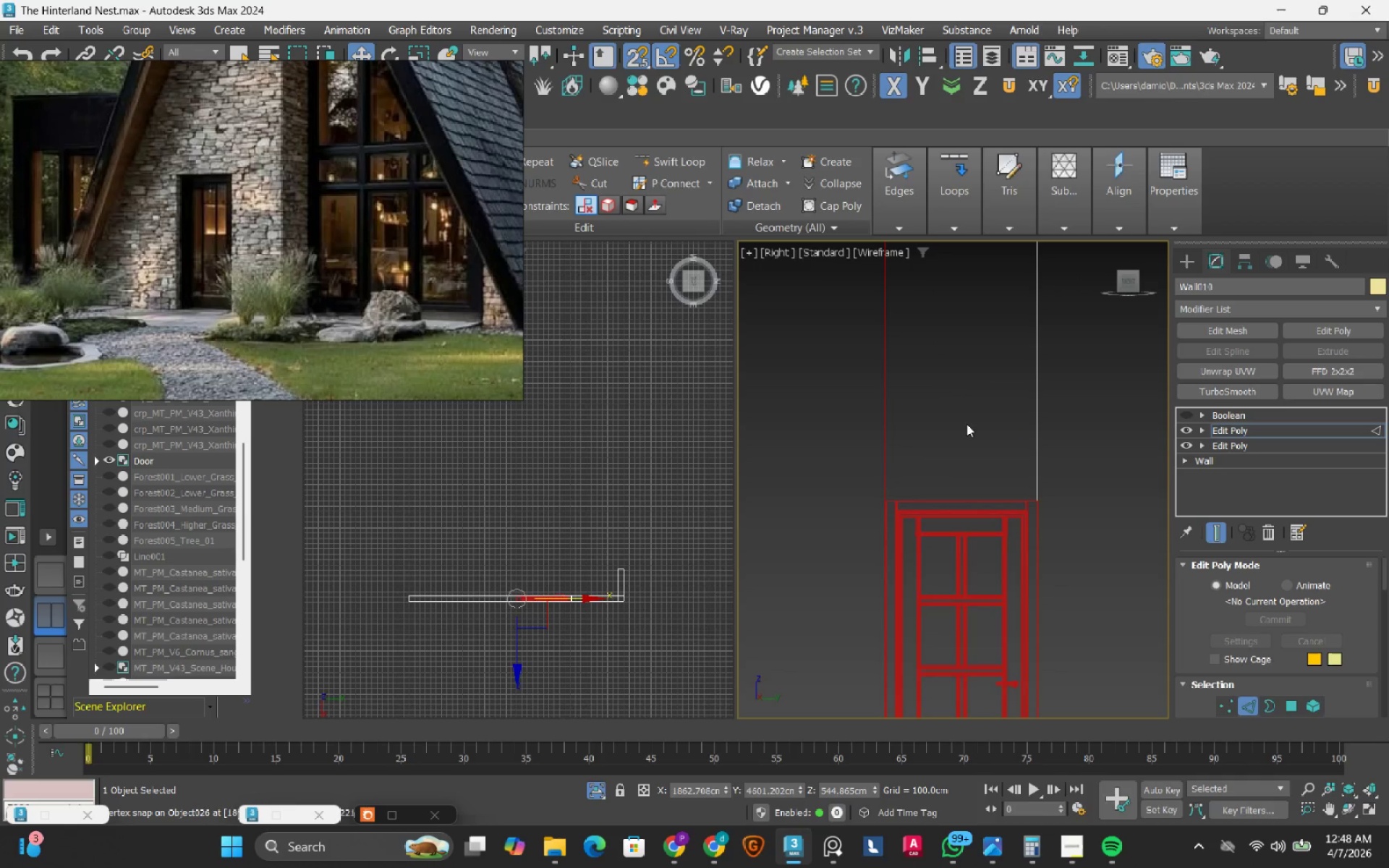 
left_click([967, 423])
 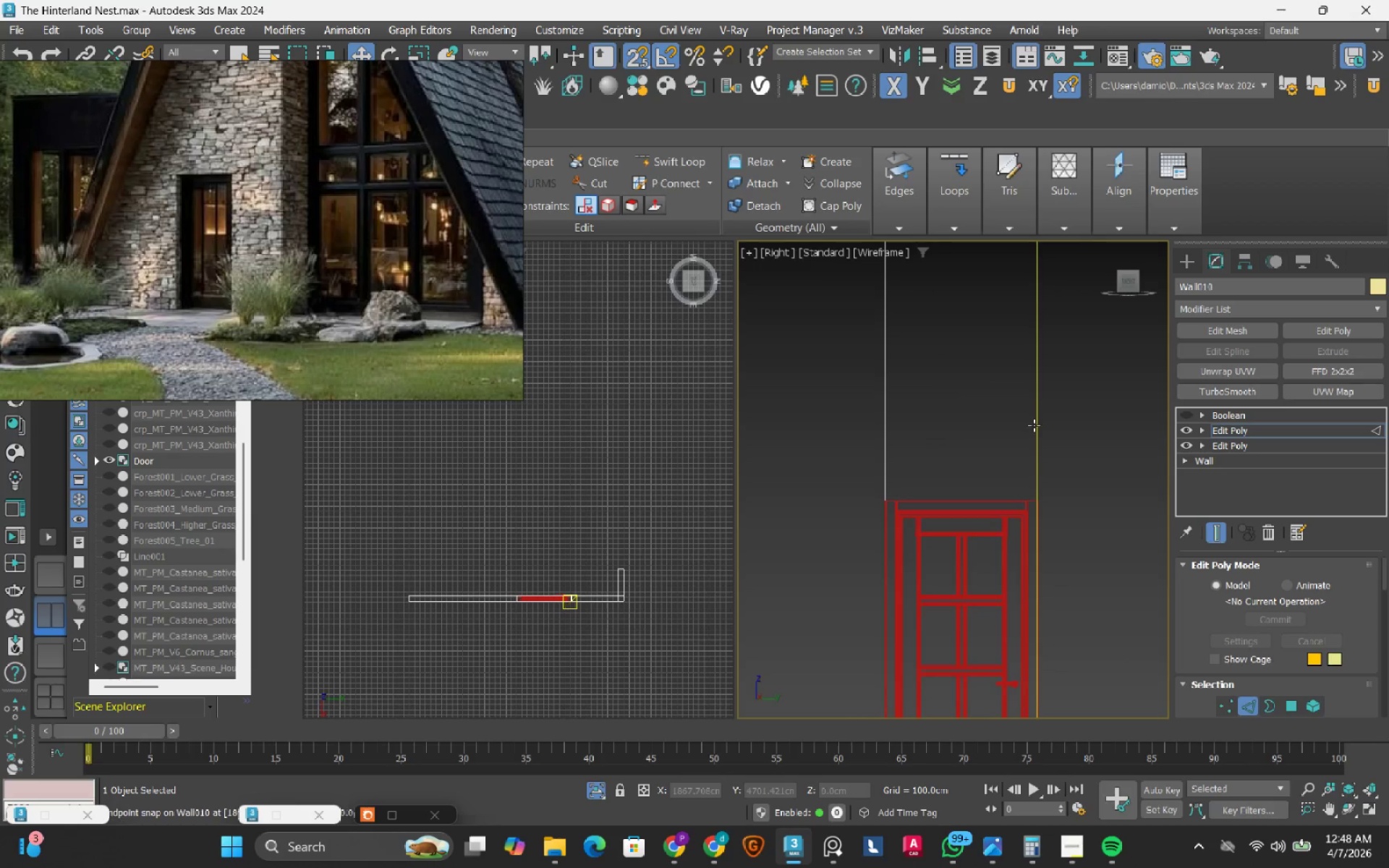 
left_click([1034, 425])
 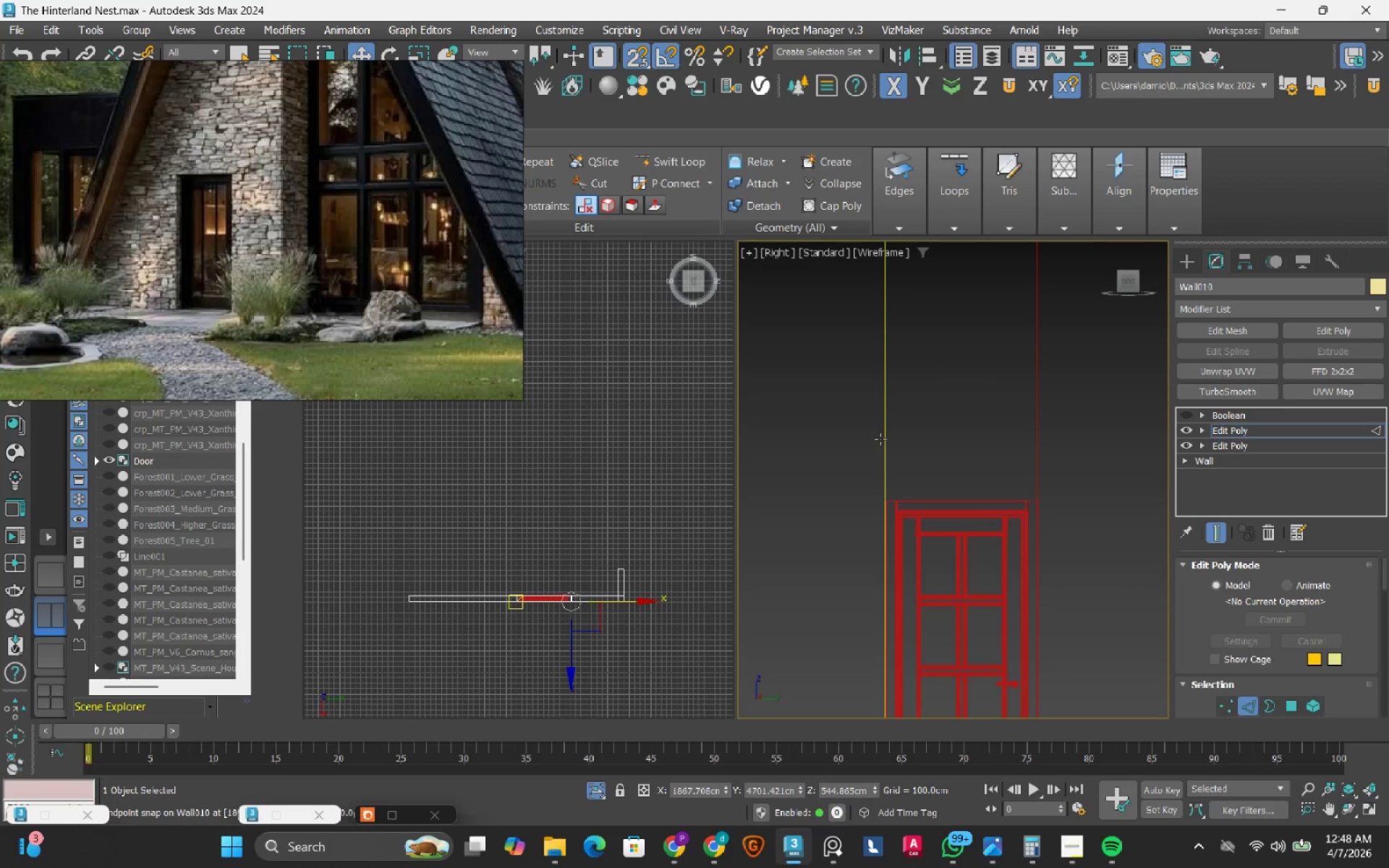 
hold_key(key=ControlLeft, duration=0.48)
left_click([885, 433])
 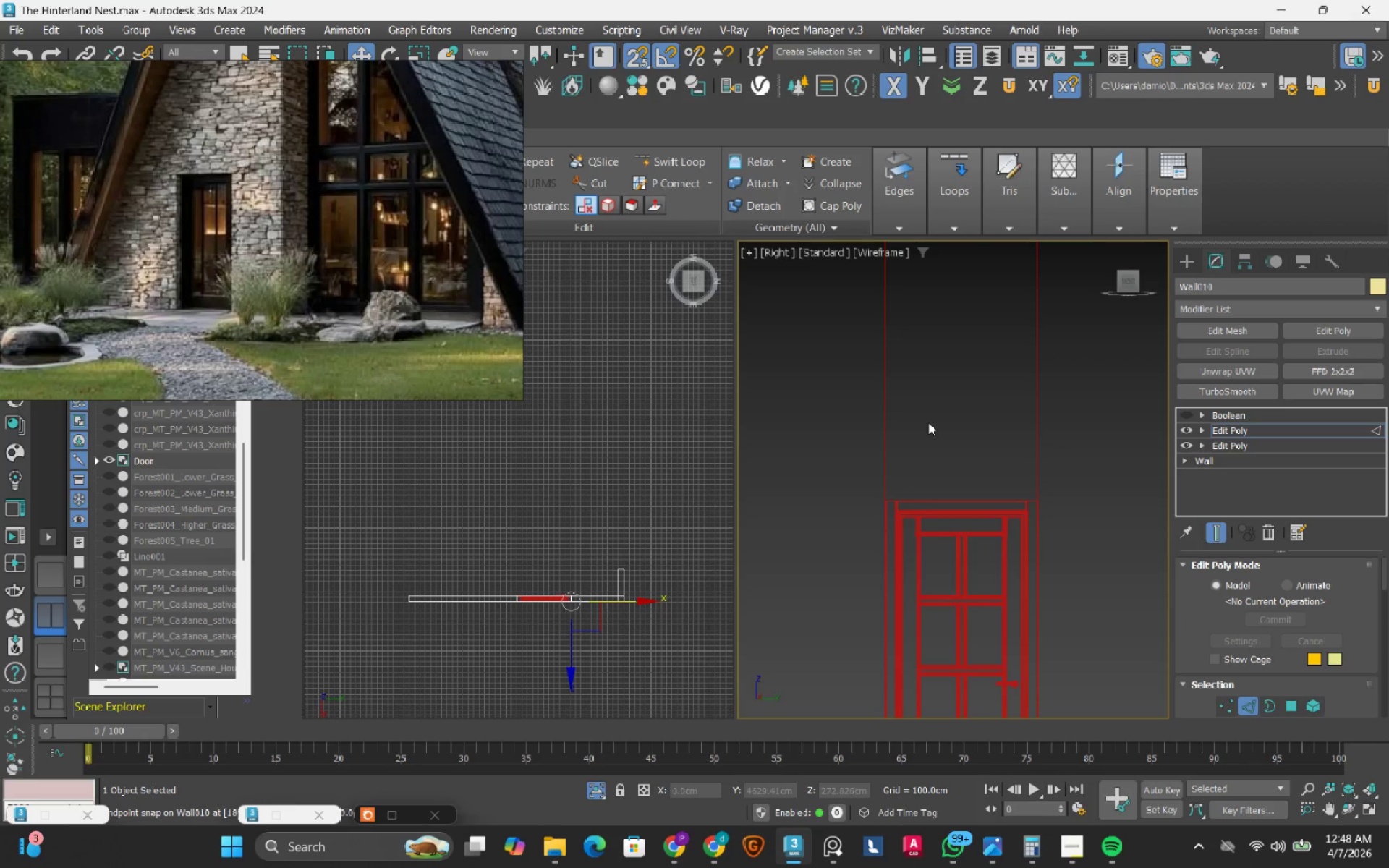 
right_click([928, 422])
 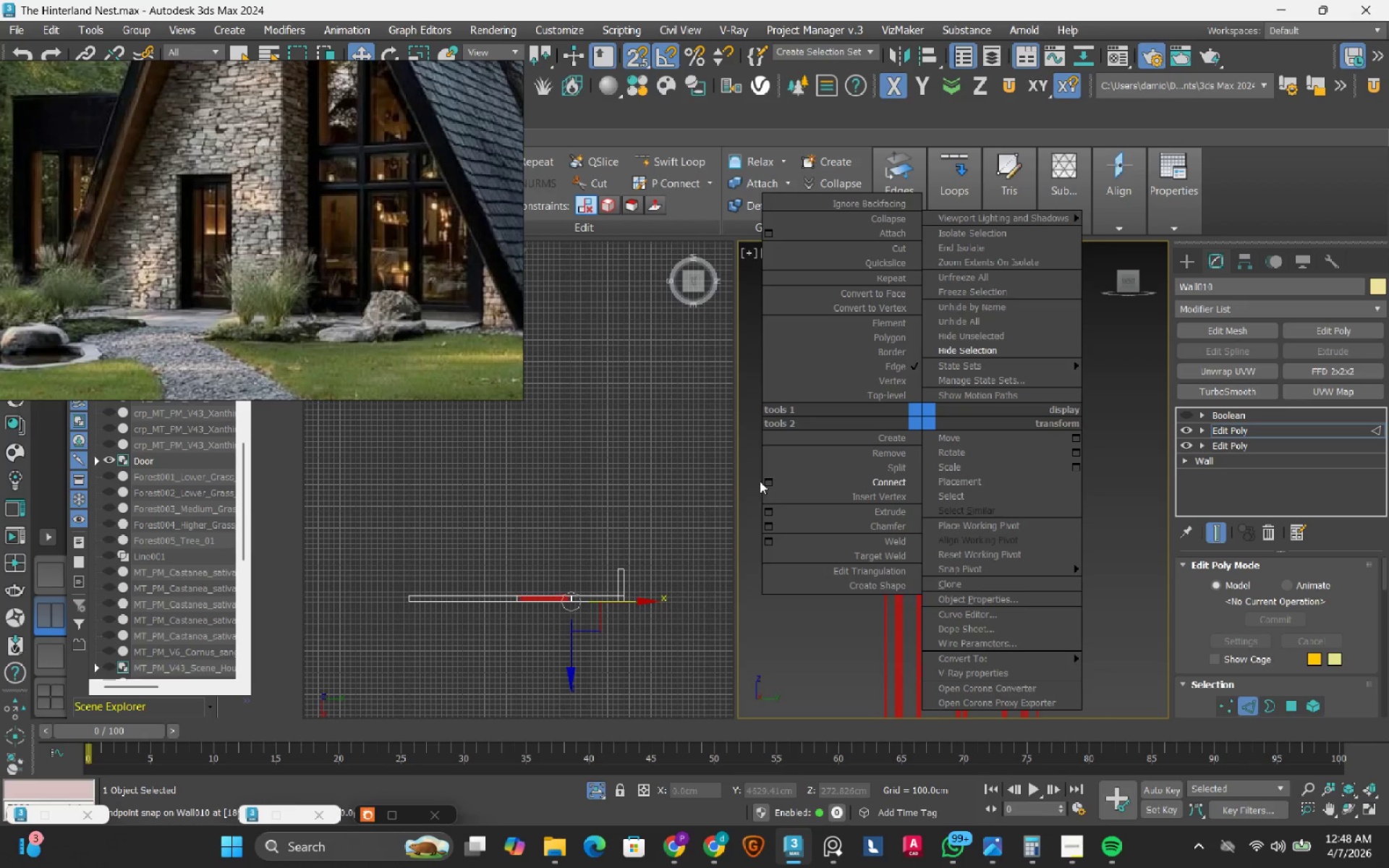 
left_click([770, 481])
 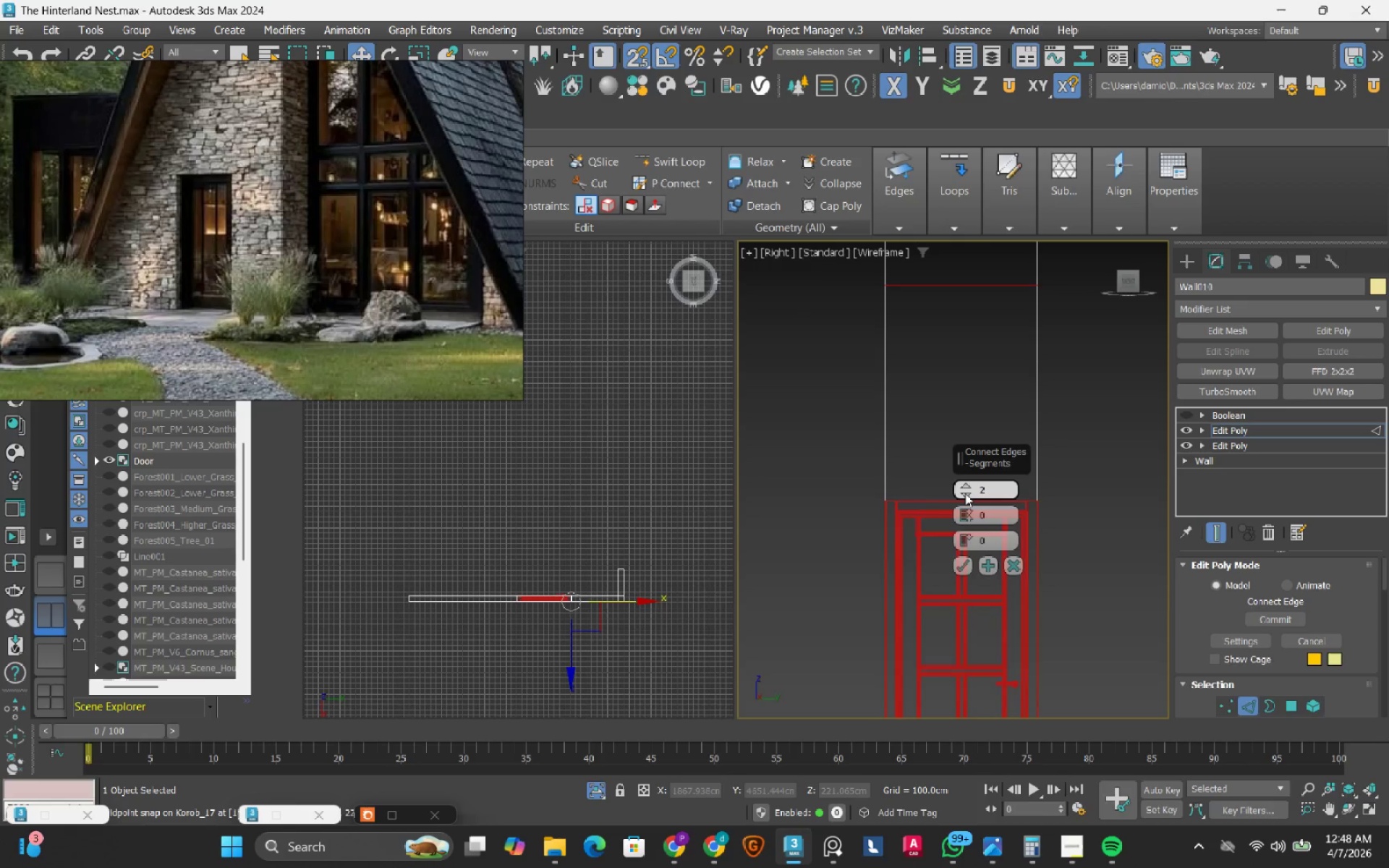 
left_click([965, 495])
 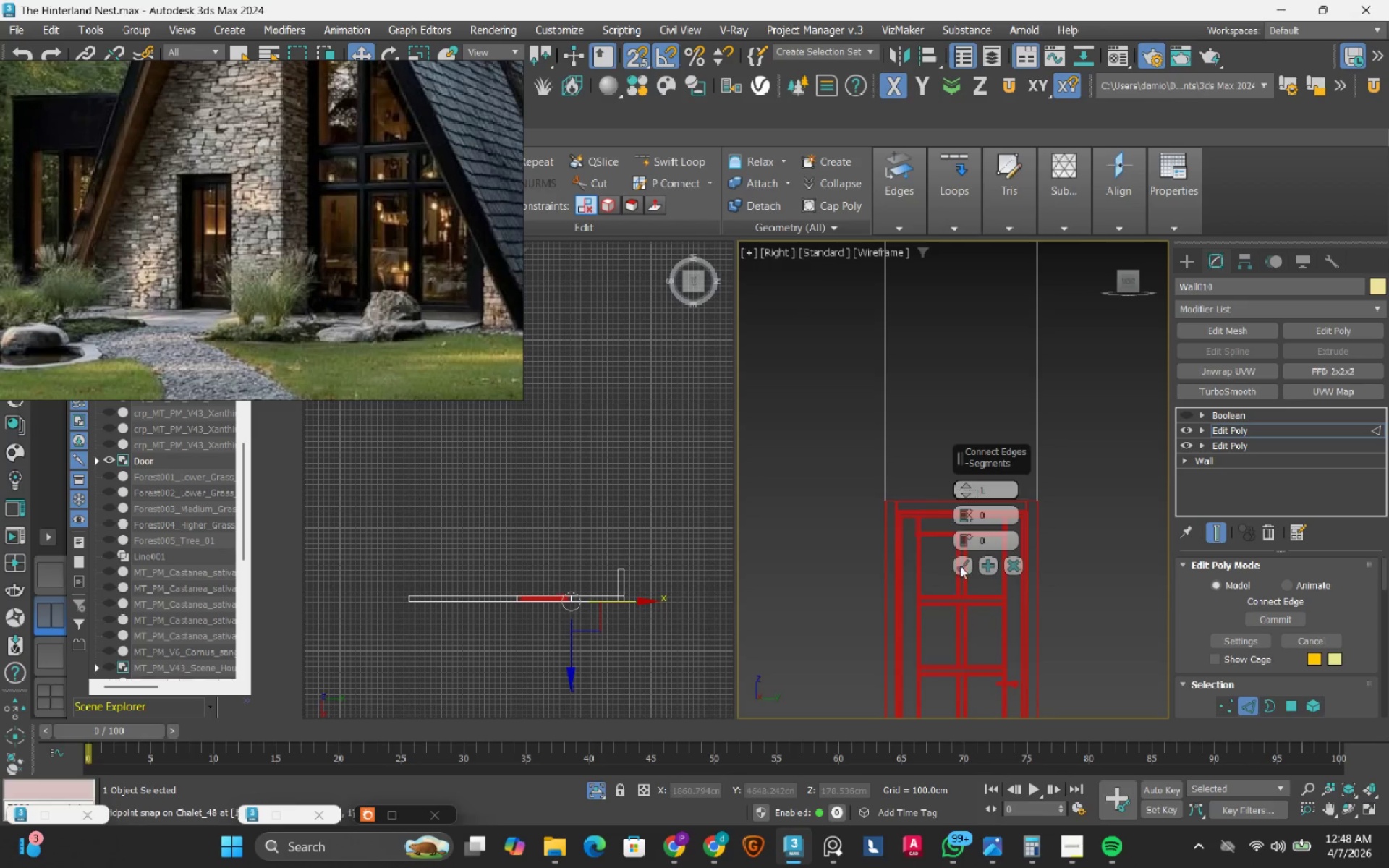 
left_click([962, 566])
 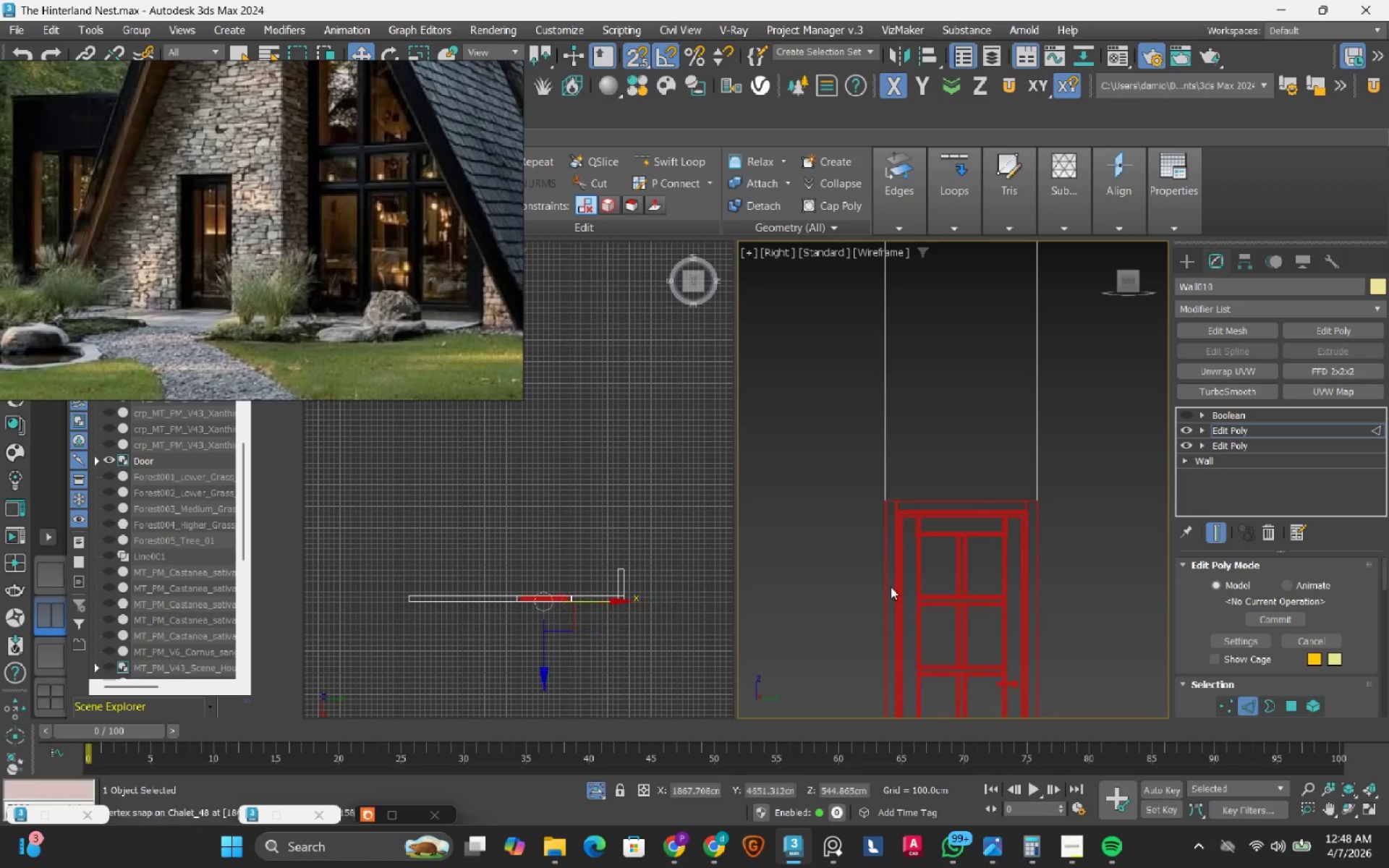 
scroll: coordinate [887, 592], scroll_direction: down, amount: 4.0
 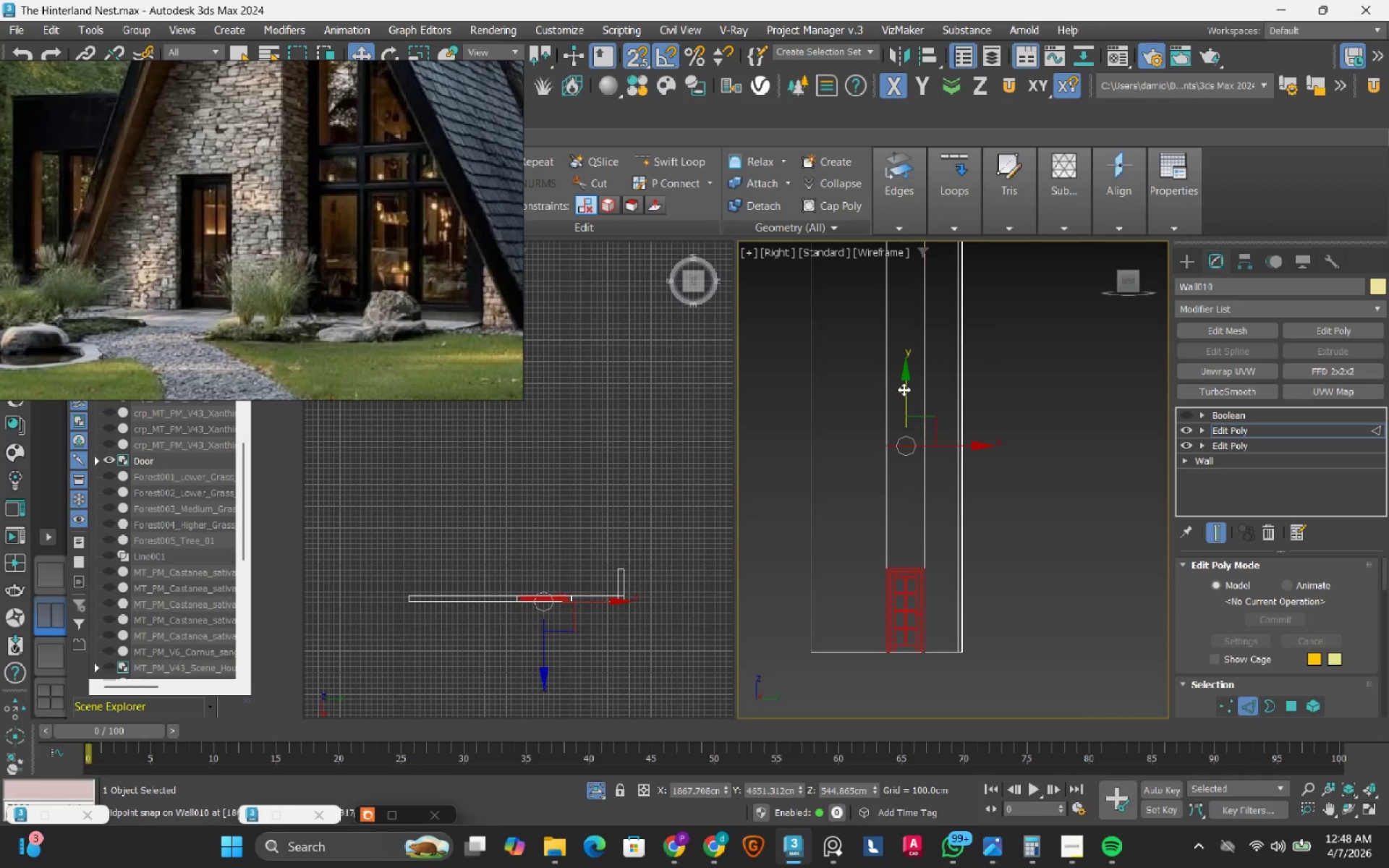 
left_click_drag(start_coordinate=[903, 389], to_coordinate=[873, 547])
 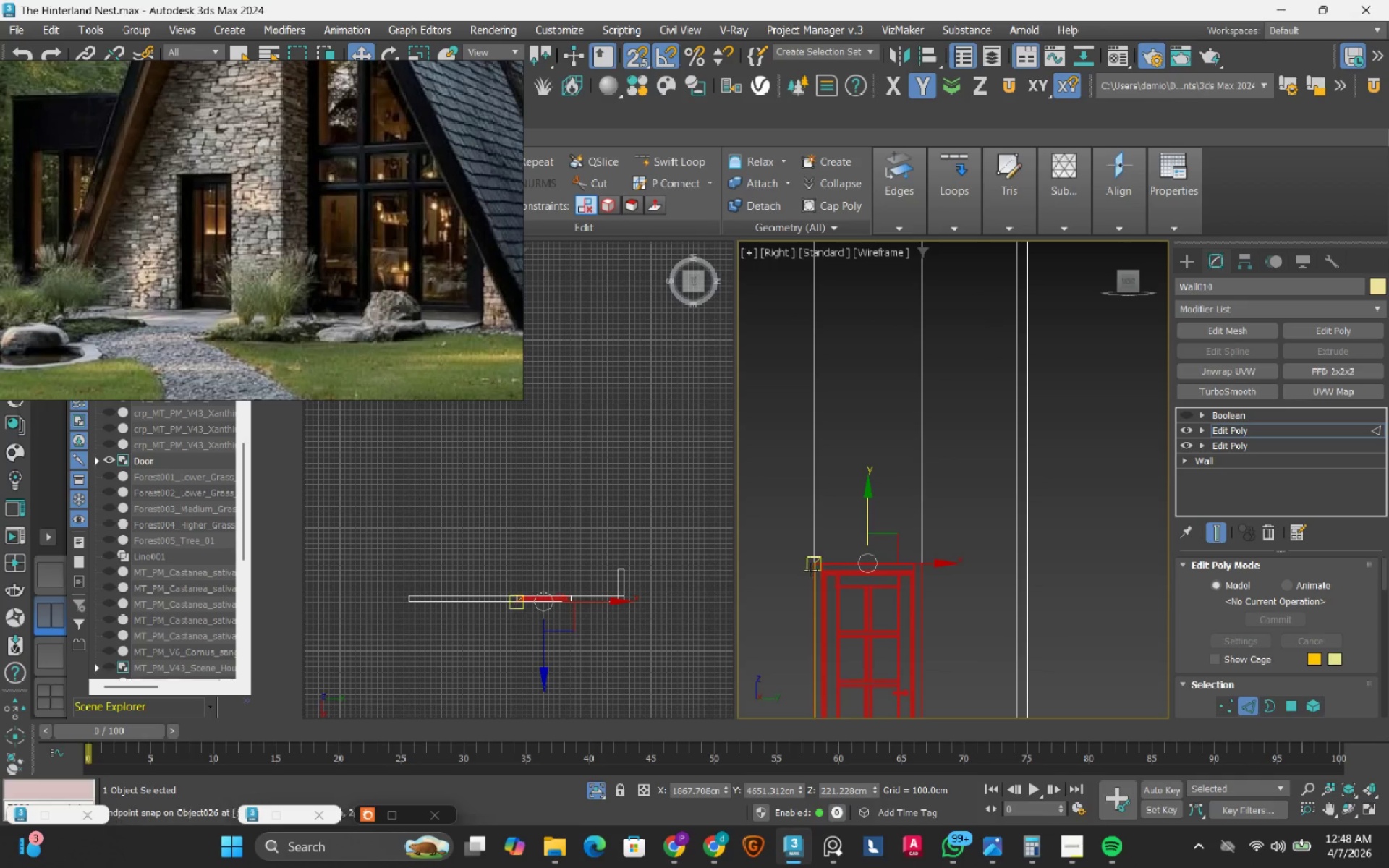 
scroll: coordinate [854, 498], scroll_direction: up, amount: 9.0
 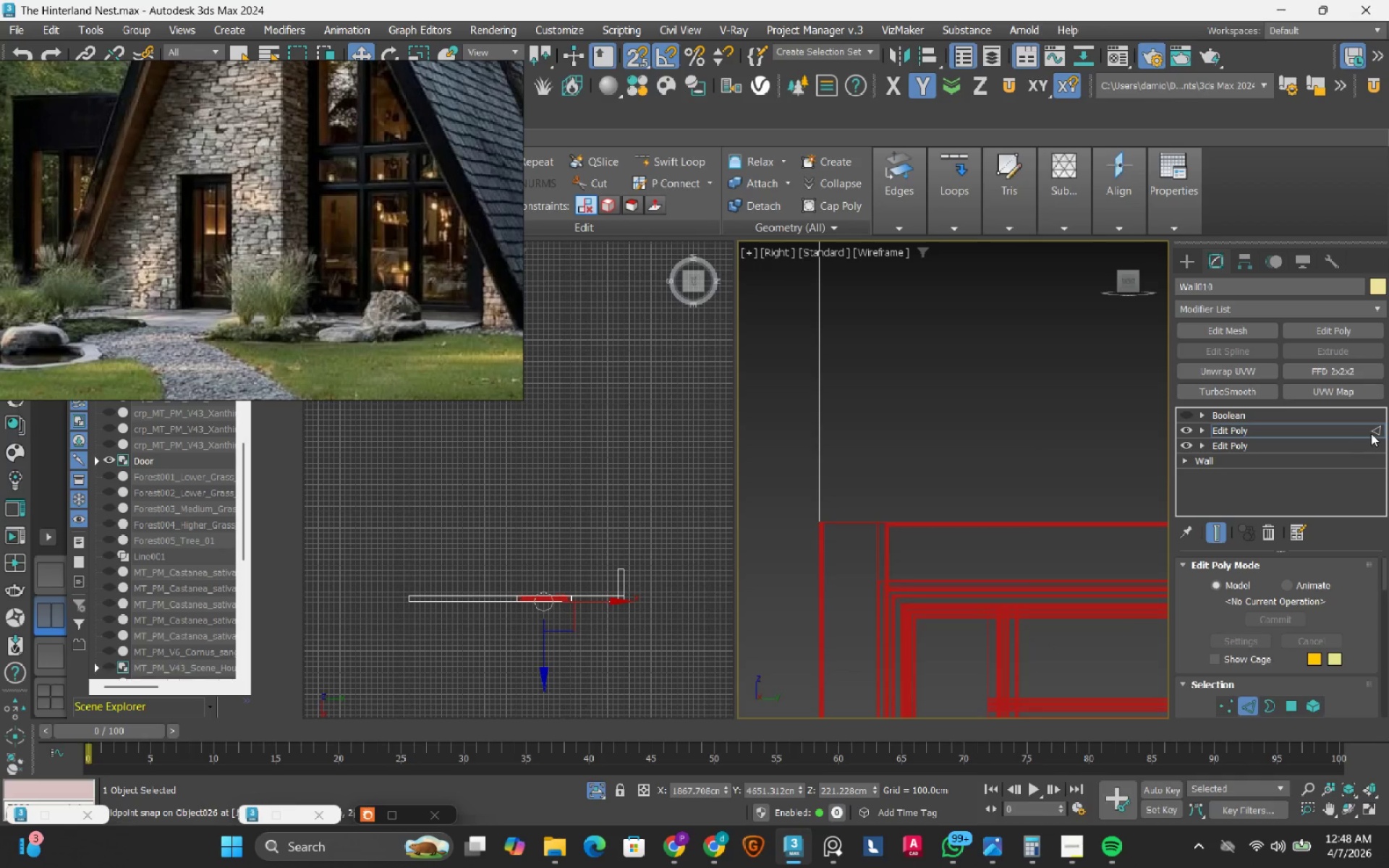 
left_click([1375, 428])
 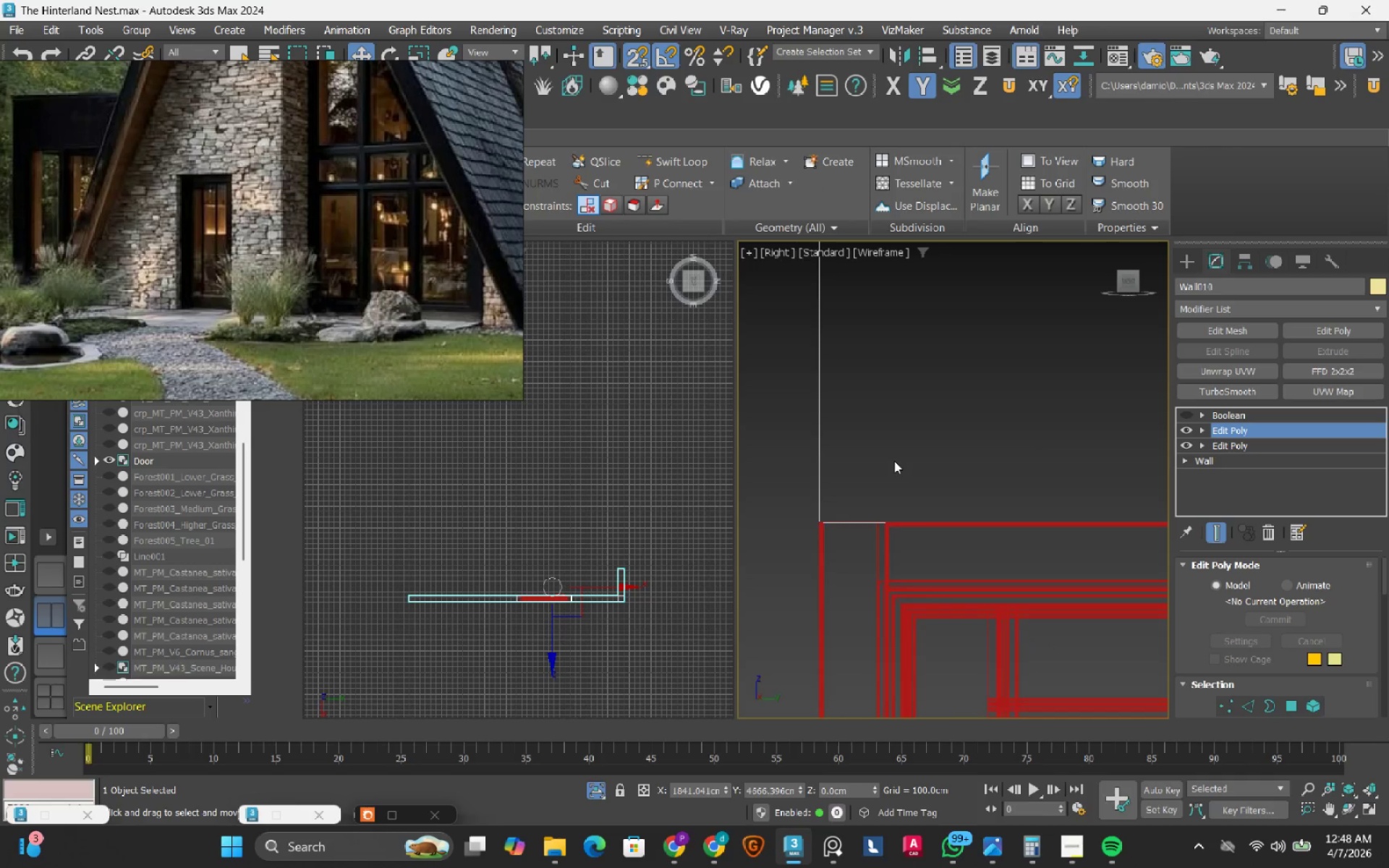 
hold_key(key=AltLeft, duration=0.62)